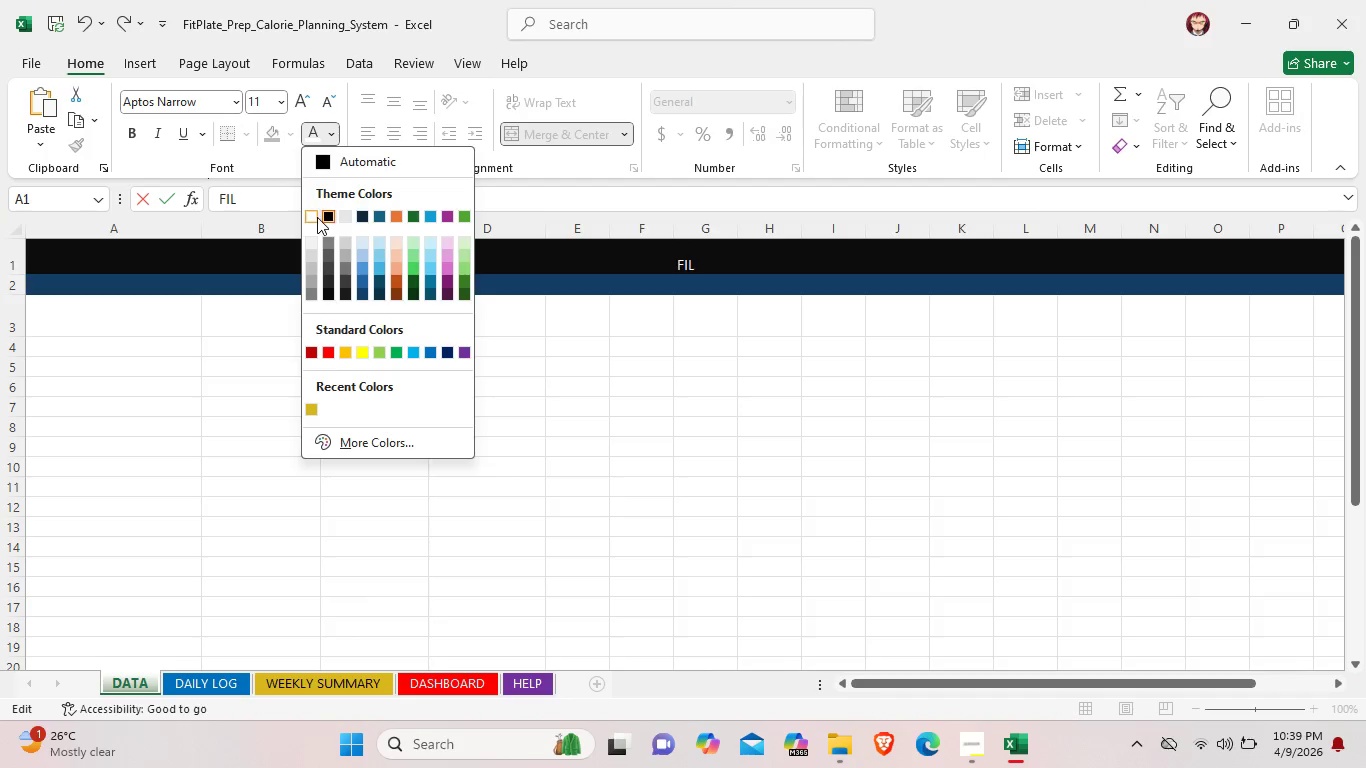 
left_click([315, 217])
 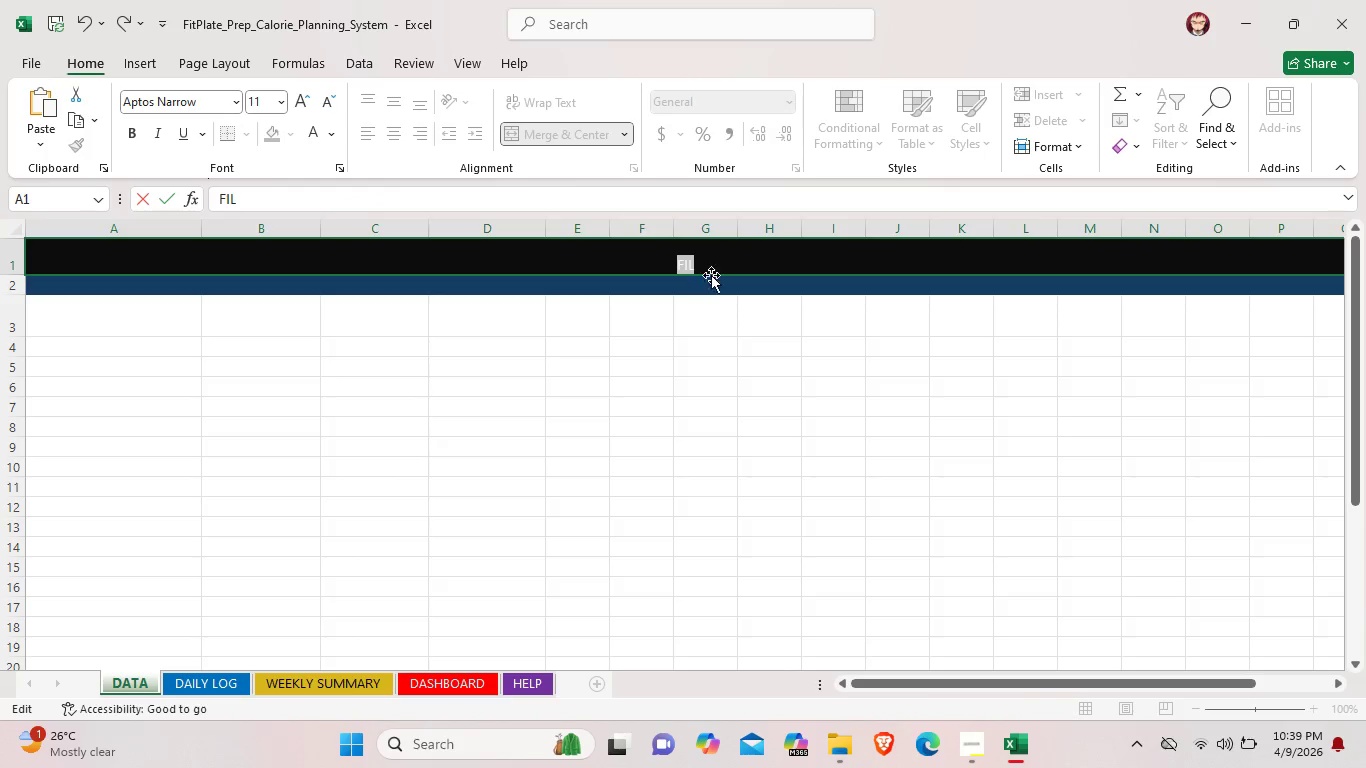 
left_click([712, 269])
 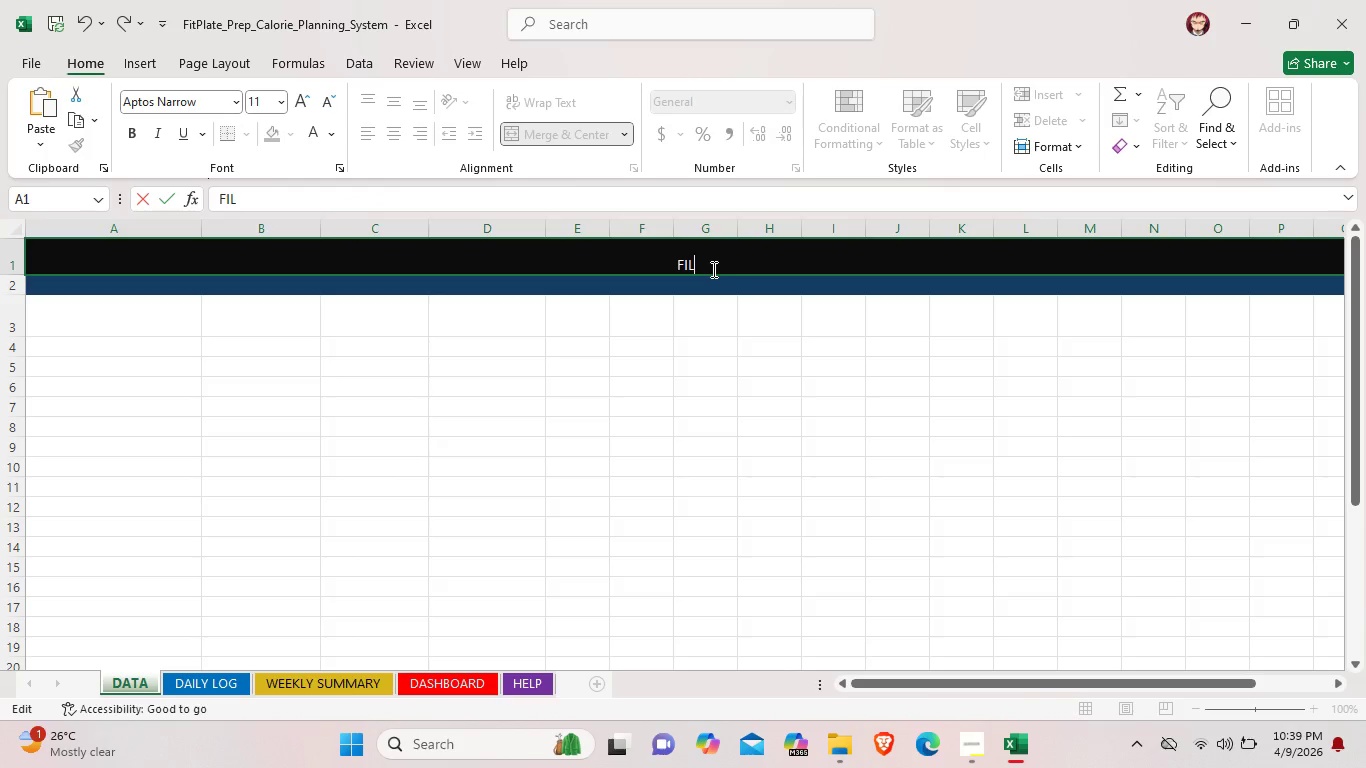 
wait(5.75)
 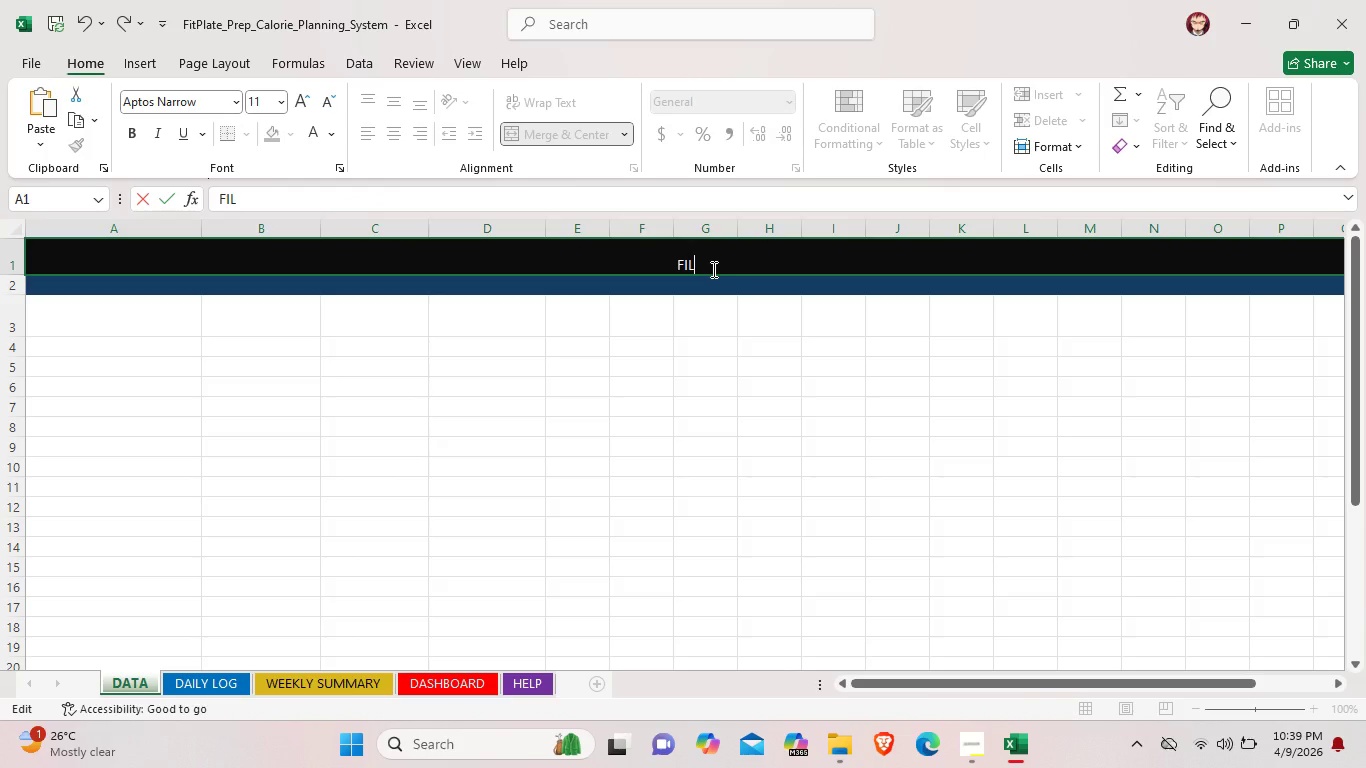 
key(Backspace)
type(TPLATE)
 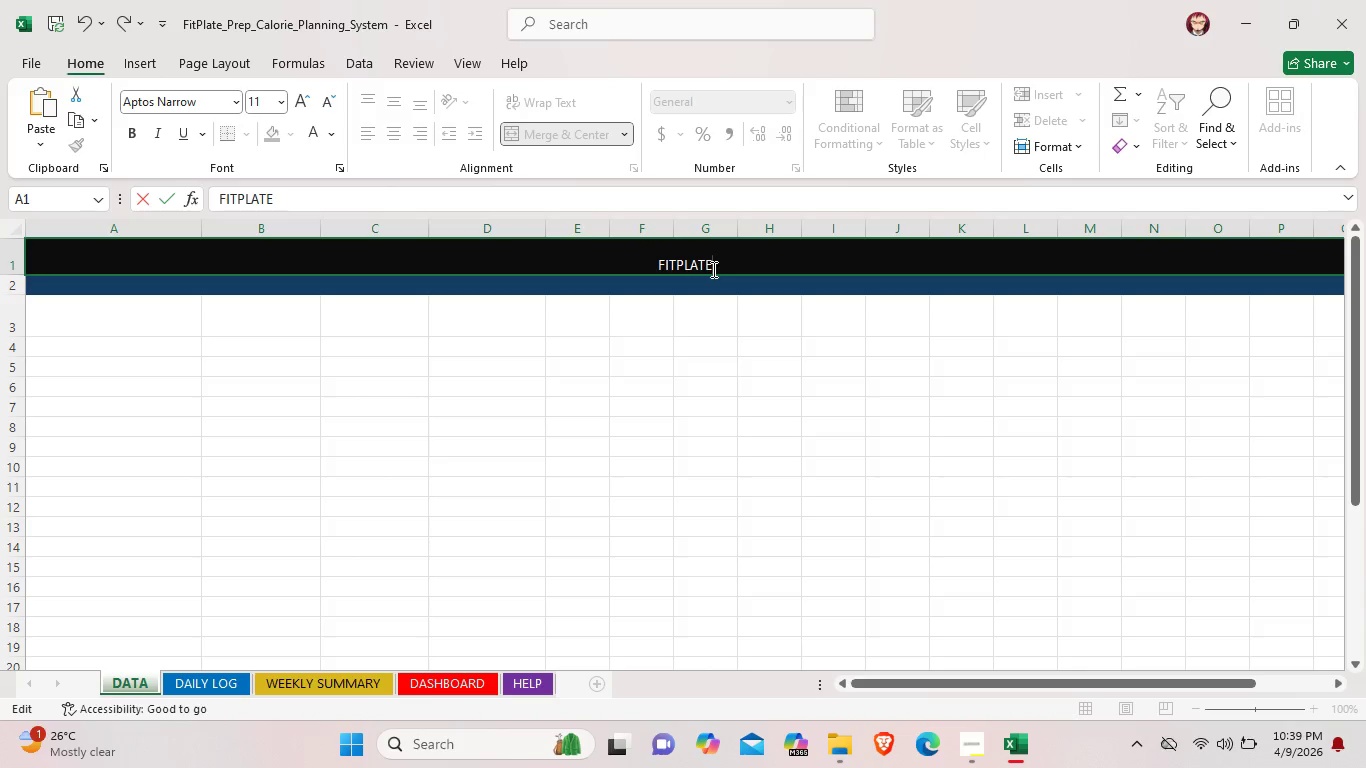 
wait(6.75)
 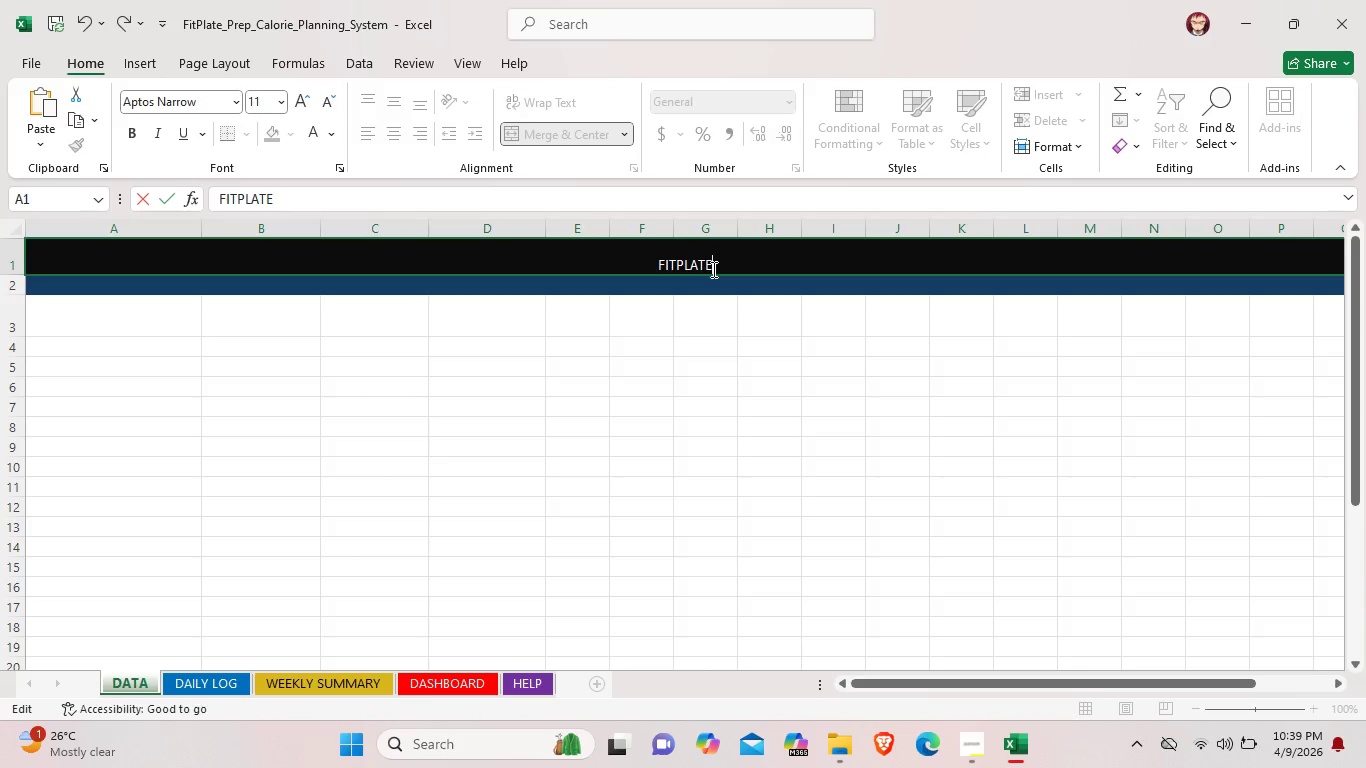 
double_click([712, 269])
 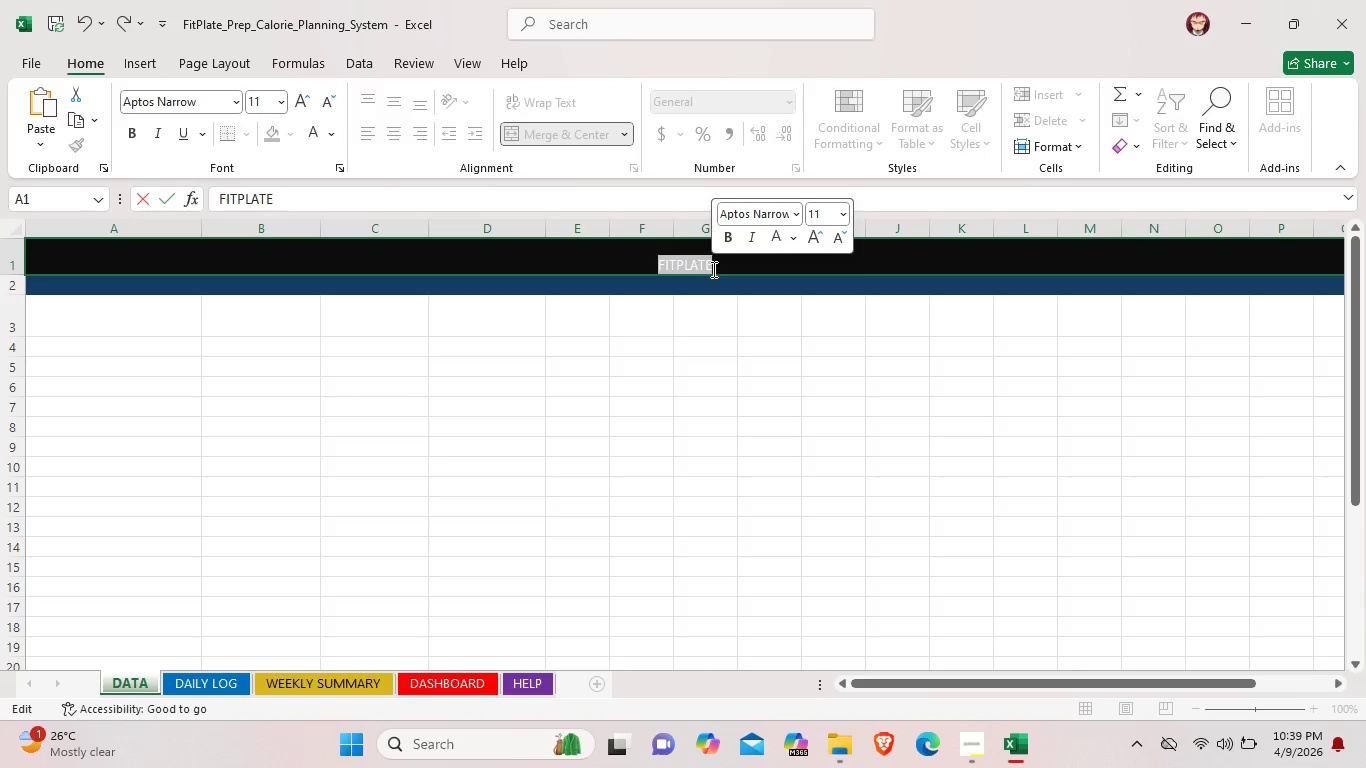 
key(Space)
 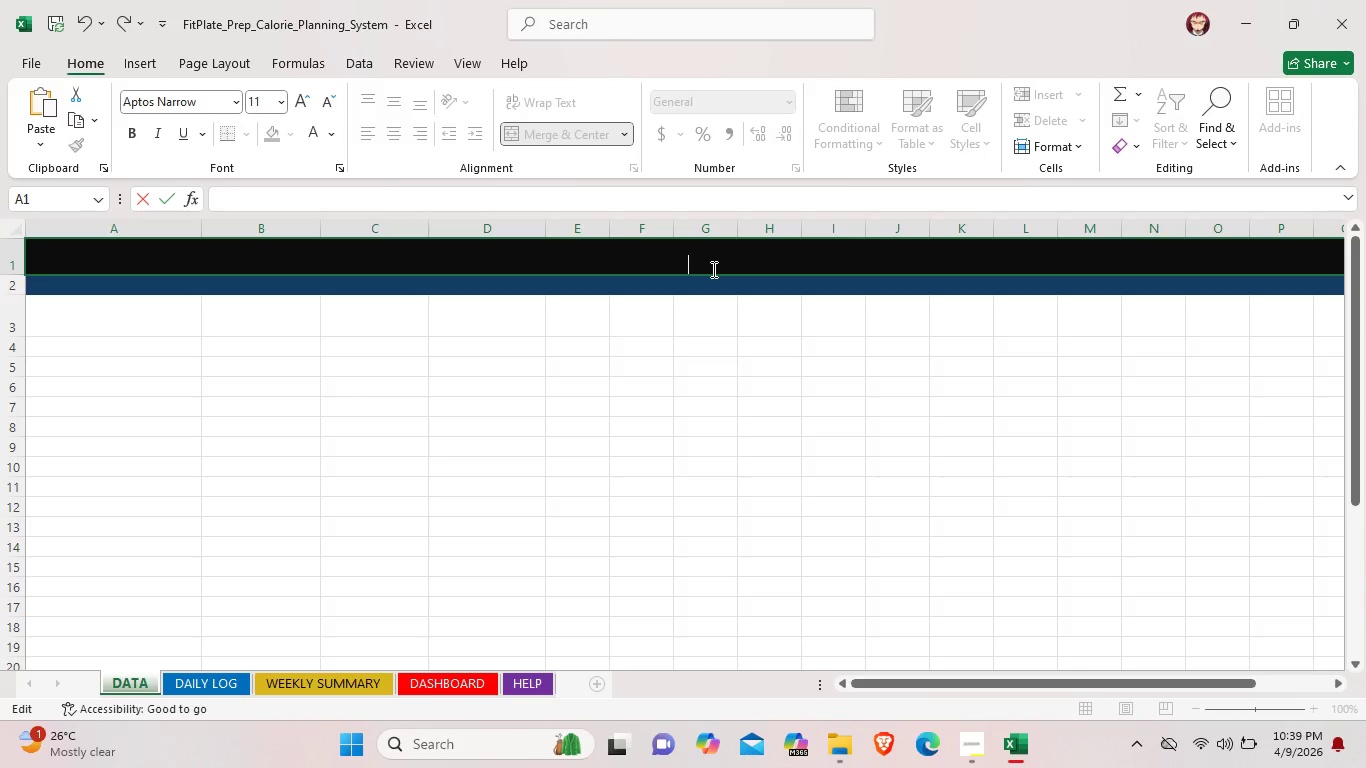 
key(Control+ControlLeft)
 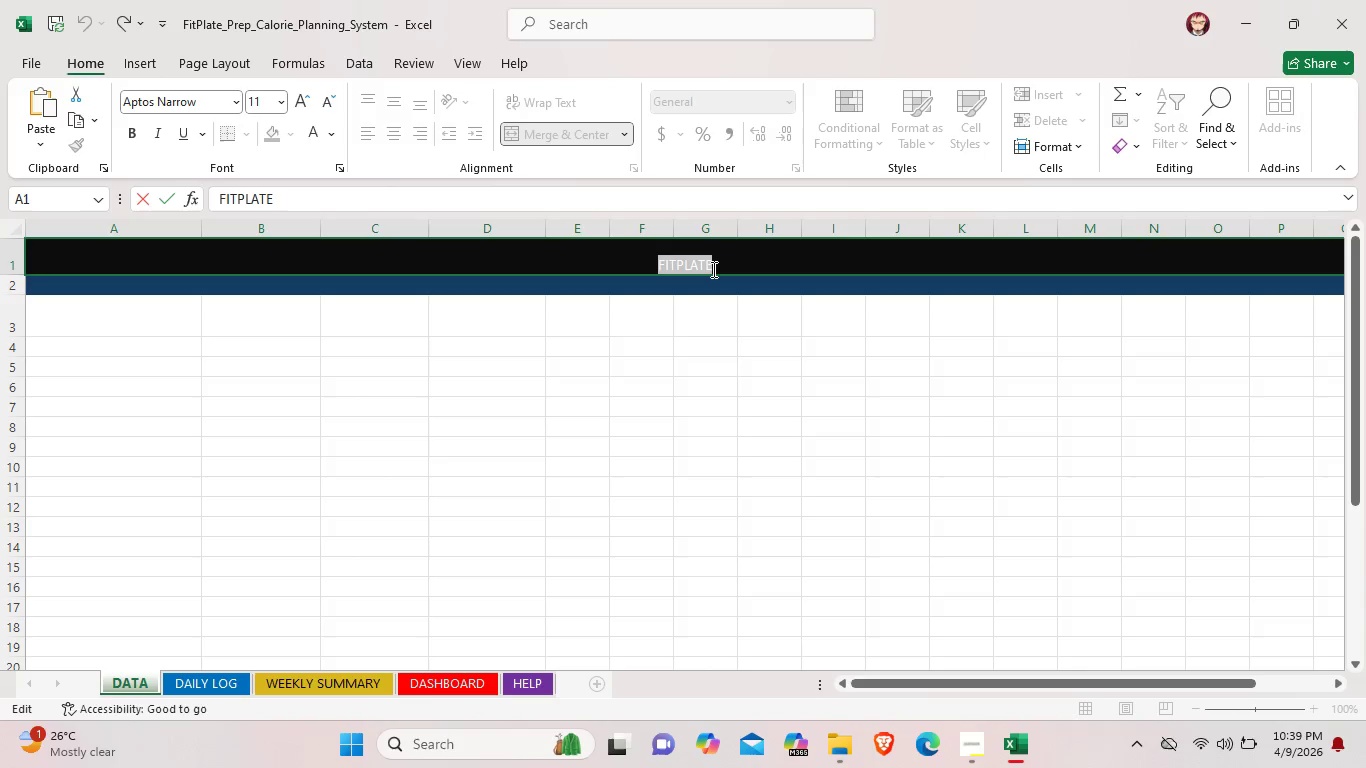 
key(Control+Z)
 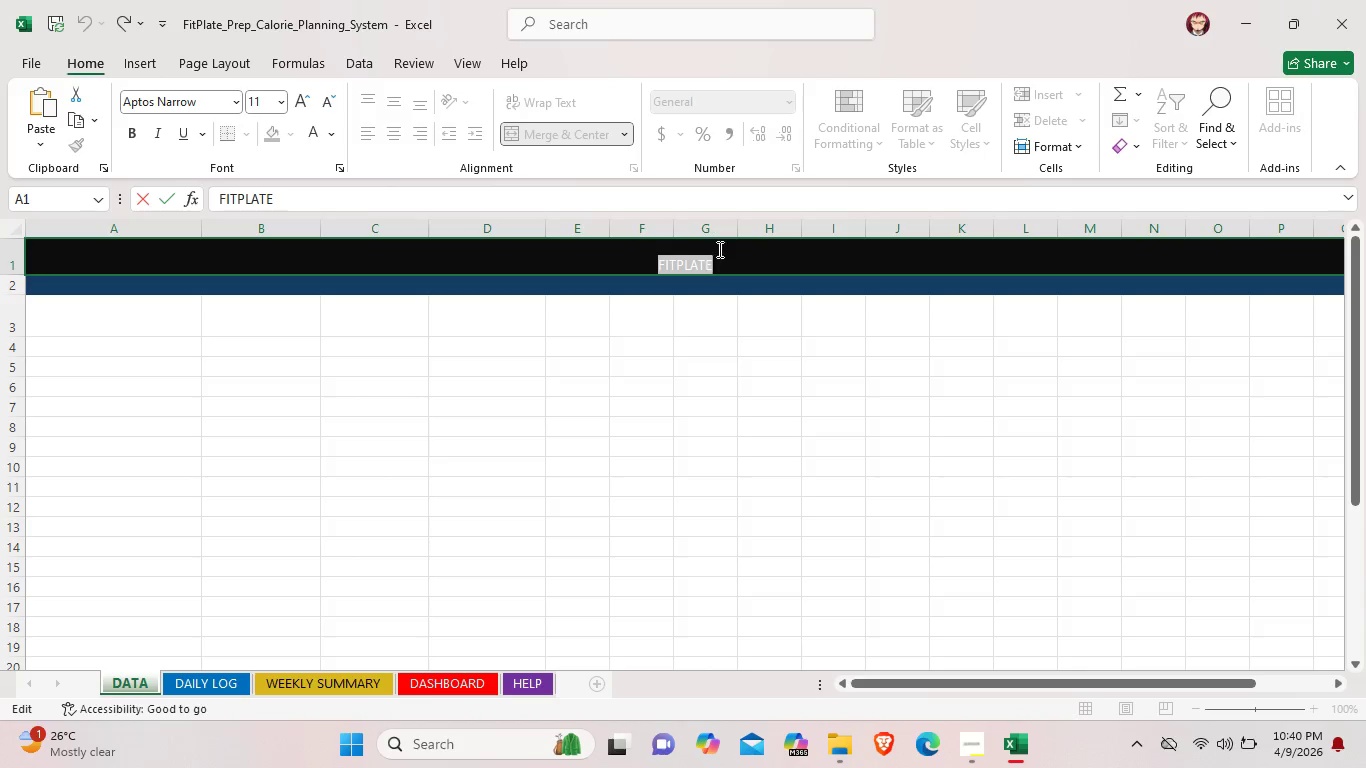 
left_click([725, 260])
 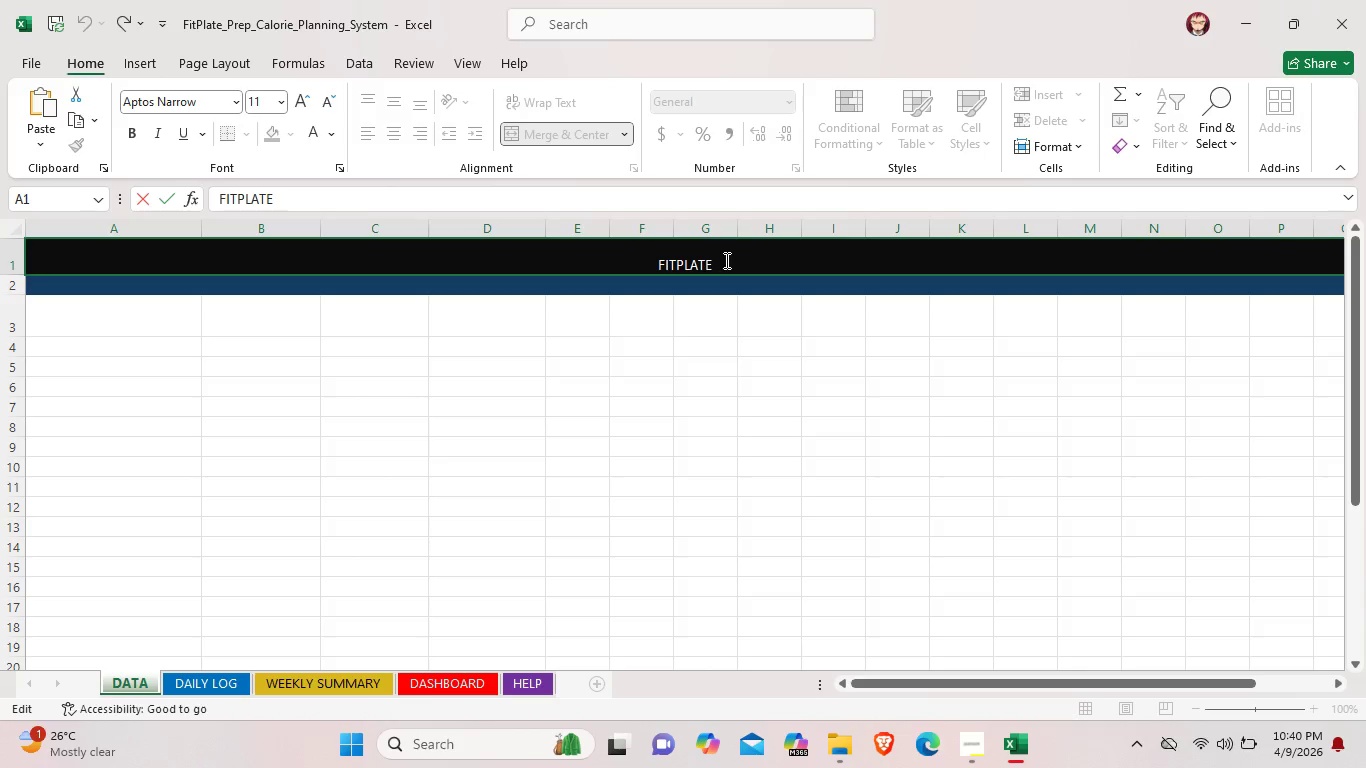 
key(Space)
 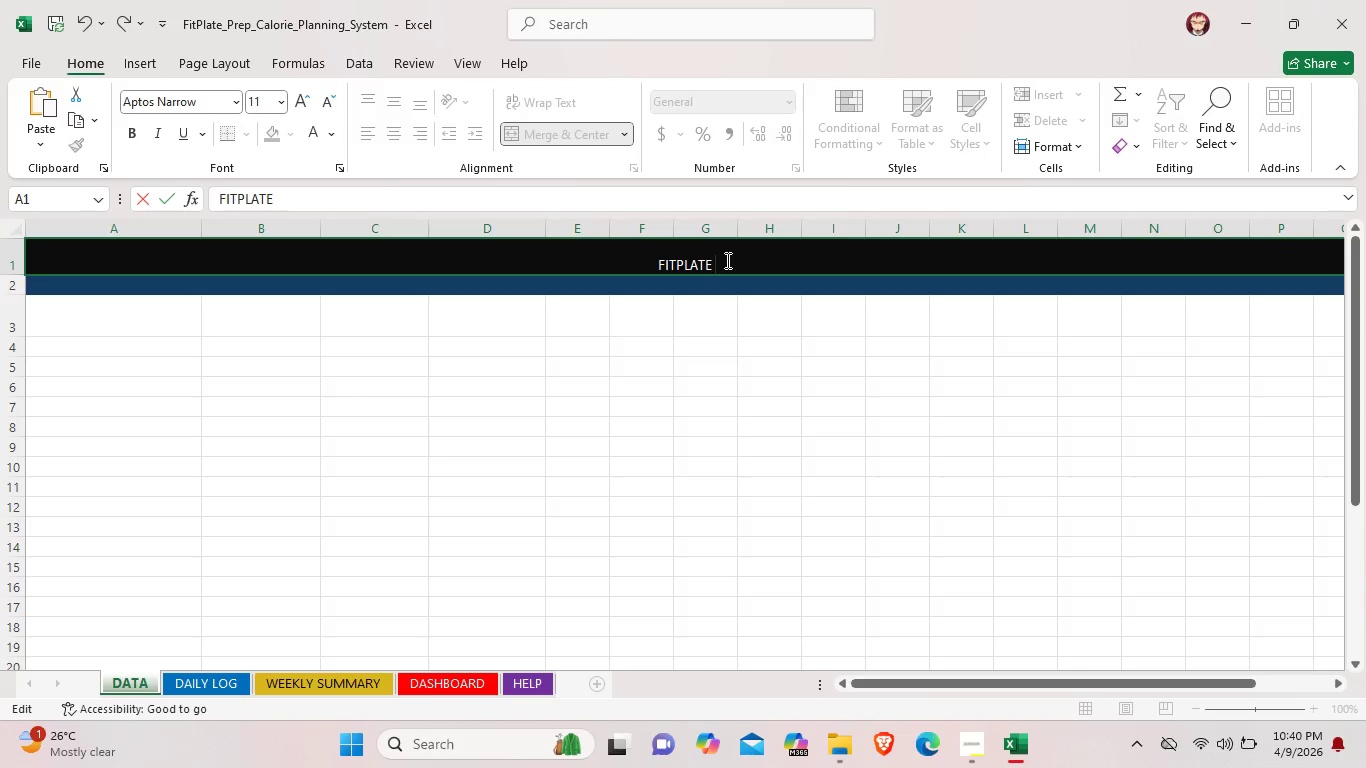 
key(Backspace)
key(Backspace)
key(Backspace)
key(Backspace)
key(Backspace)
key(Backspace)
key(Backspace)
key(Backspace)
type(itplate)
 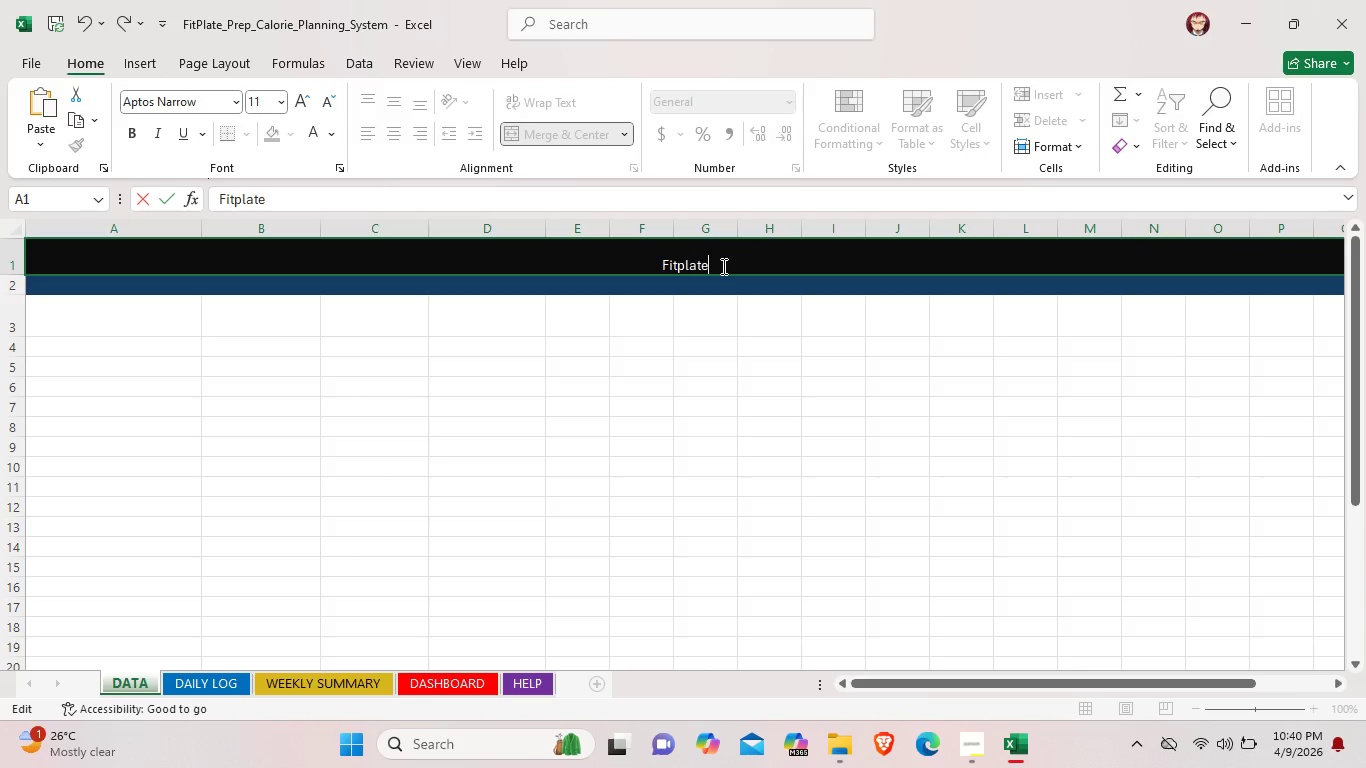 
type( Prep . Nutro)
key(Backspace)
type(o)
key(Backspace)
type(itiona)
 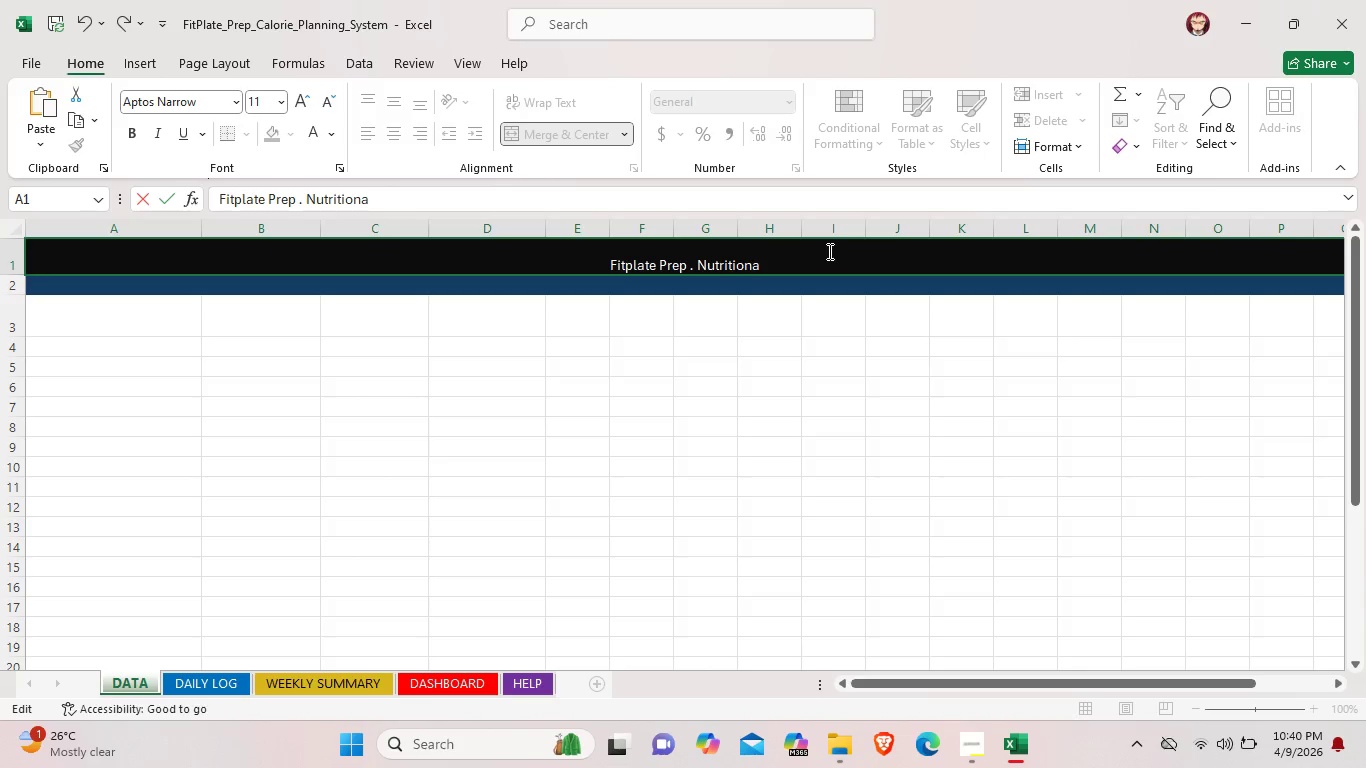 
key(L)
 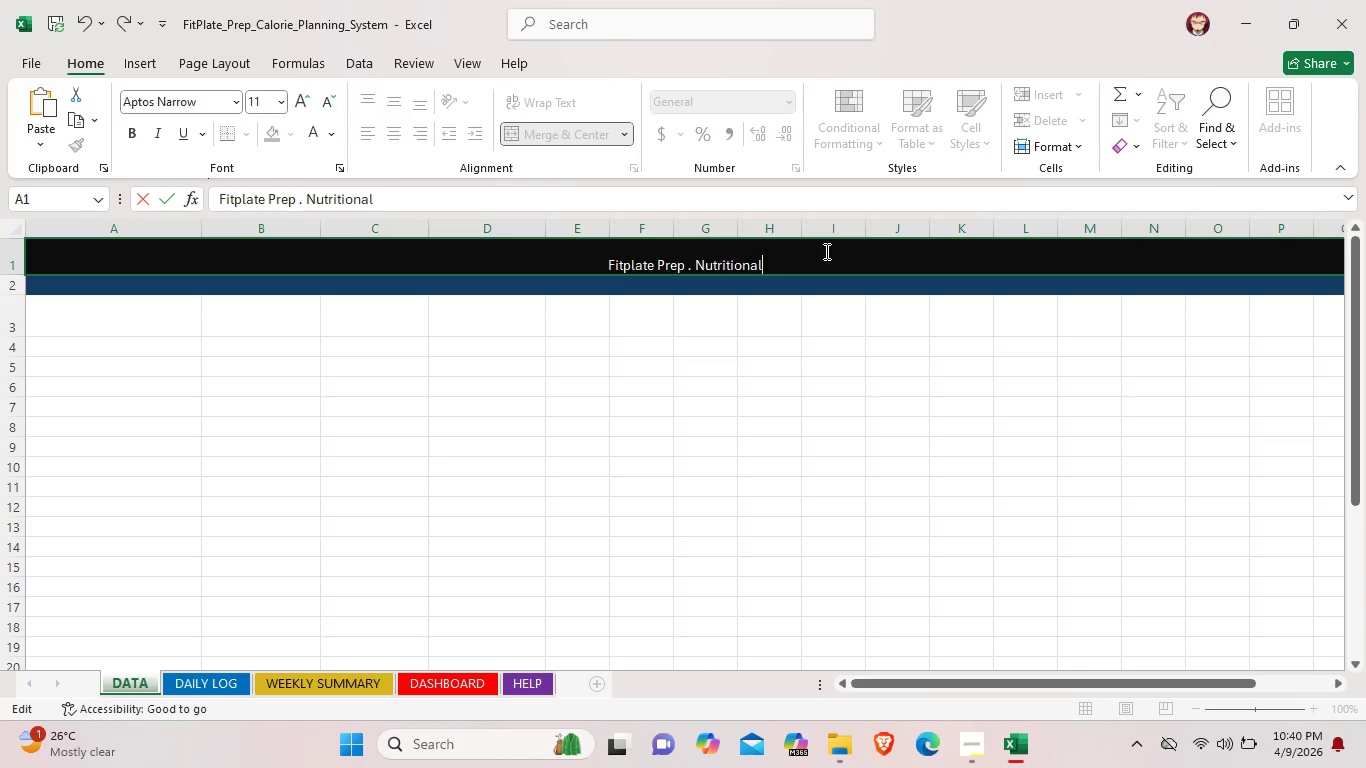 
type( Referenve)
key(Backspace)
key(Backspace)
type(ce Library )
 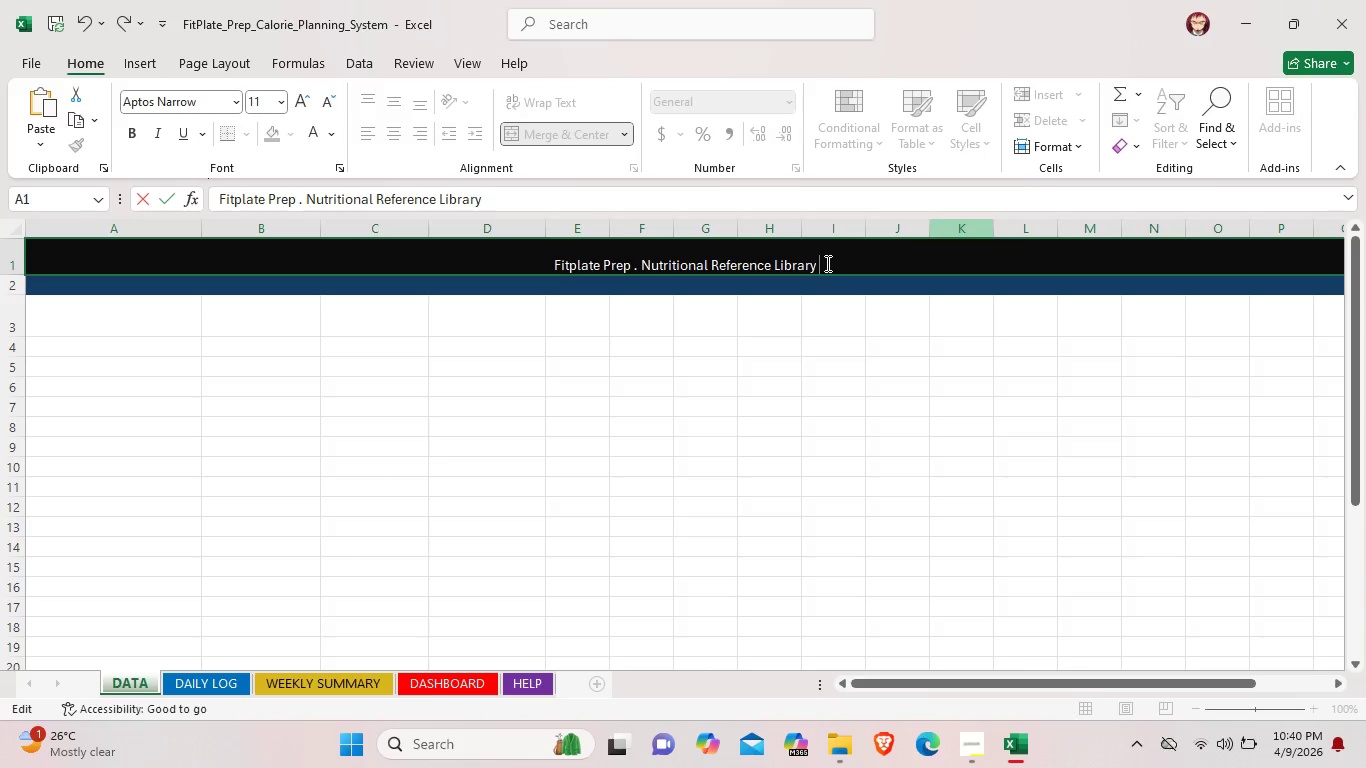 
left_click_drag(start_coordinate=[826, 263], to_coordinate=[548, 260])
 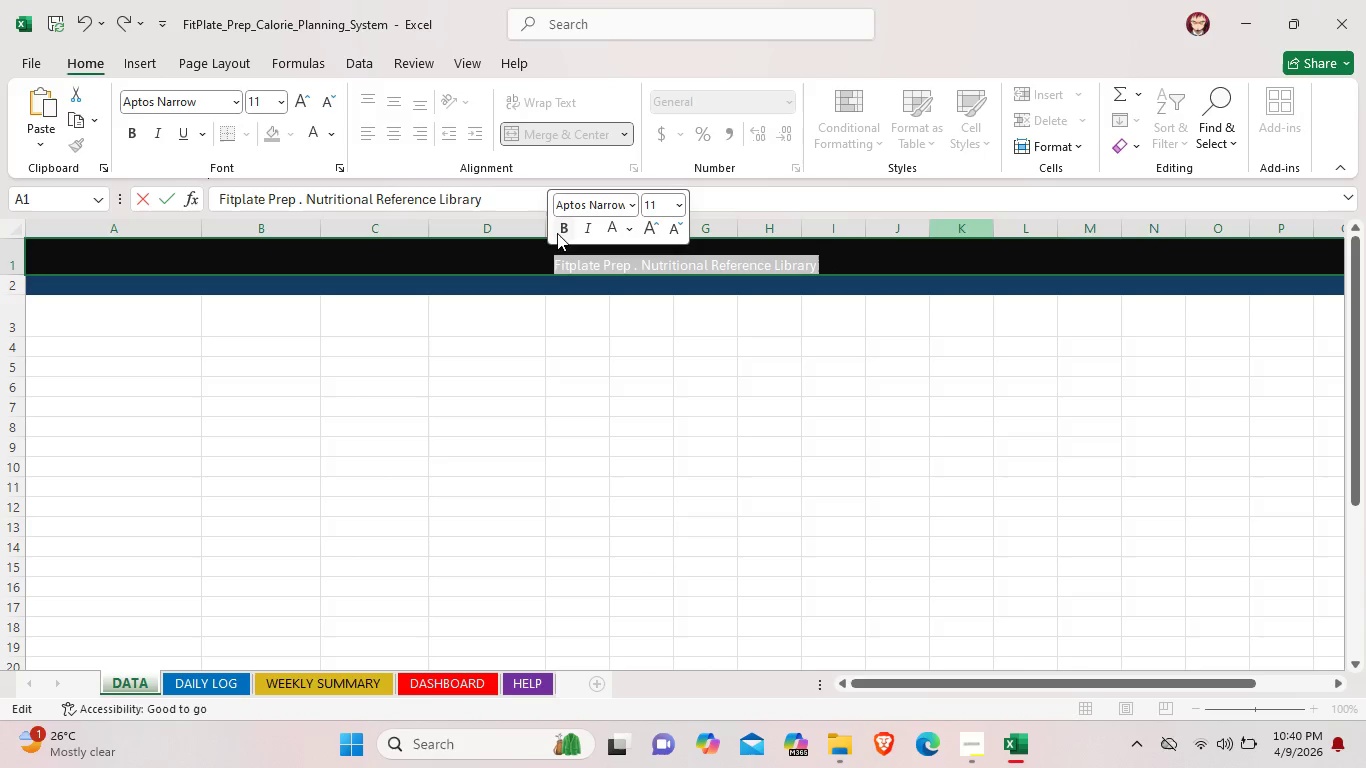 
left_click([557, 233])
 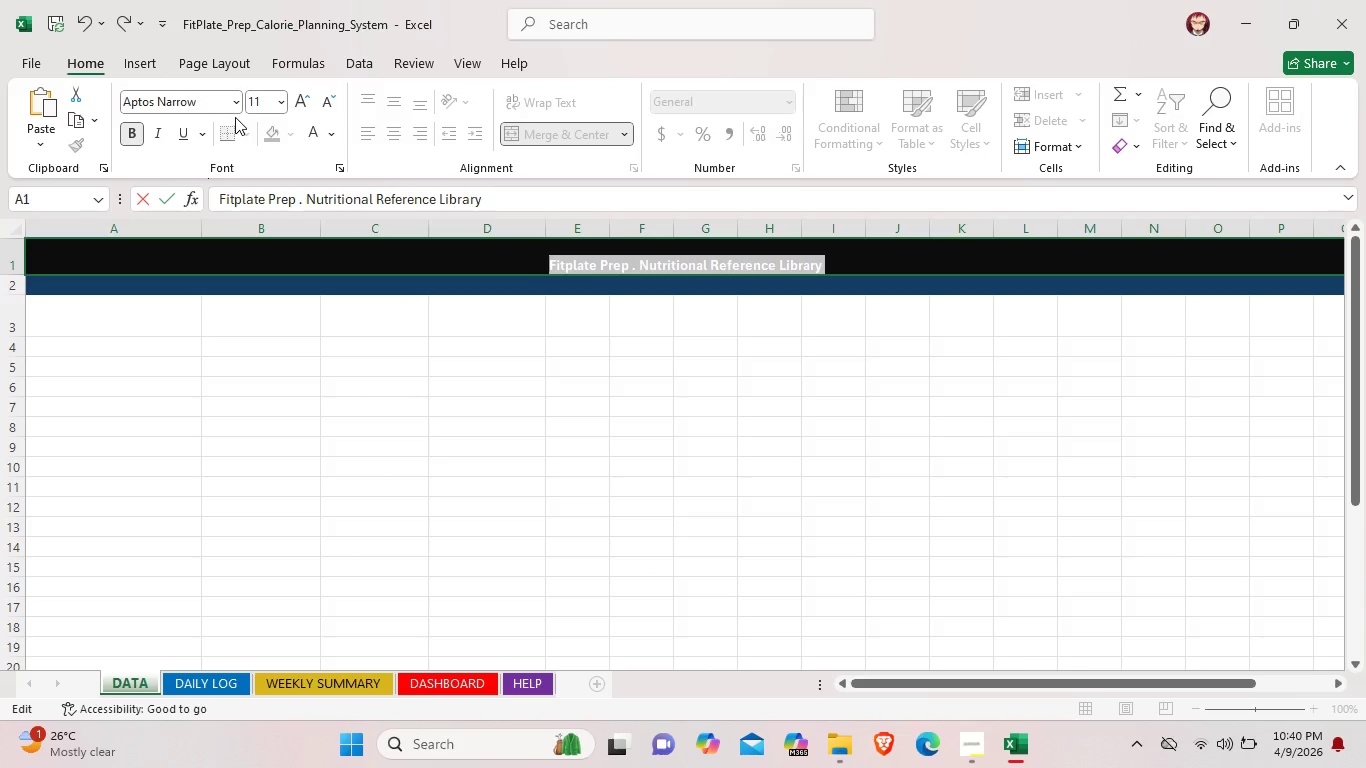 
left_click([234, 107])
 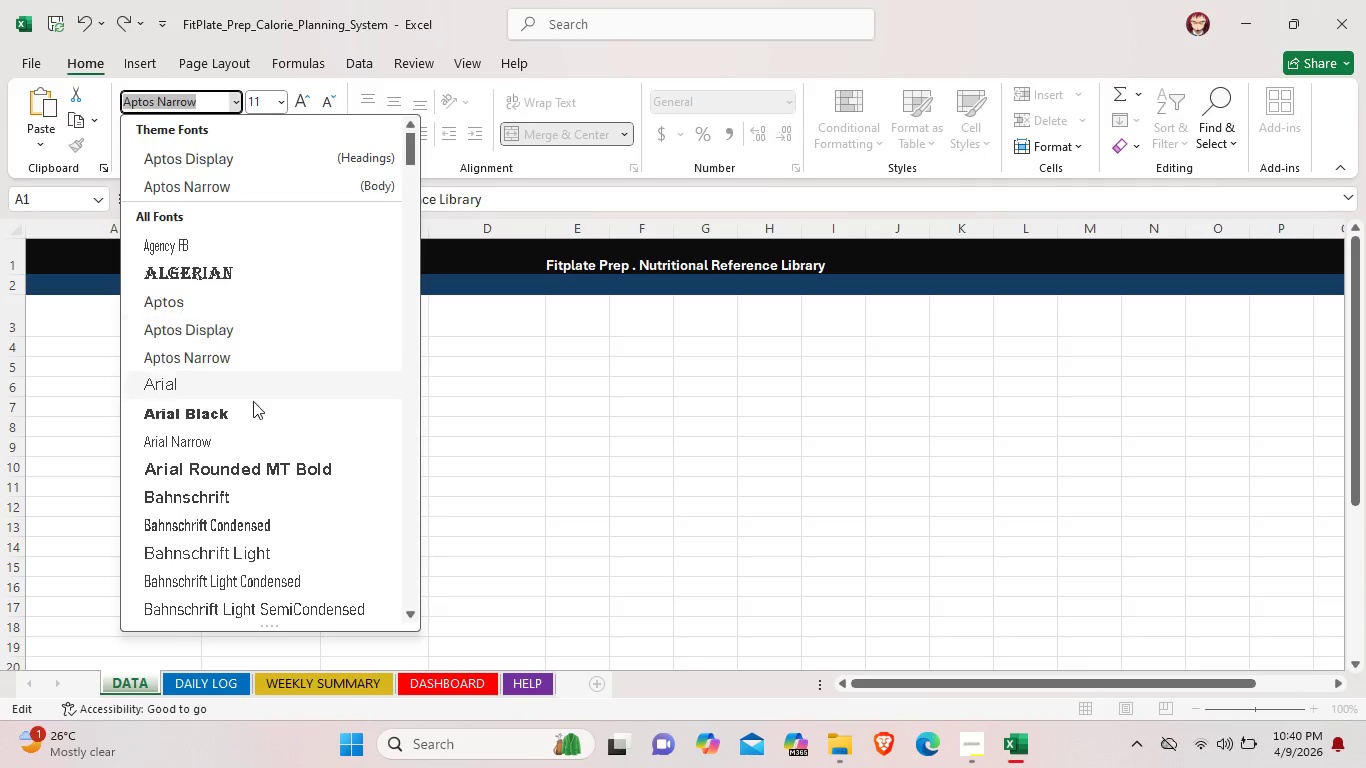 
wait(5.41)
 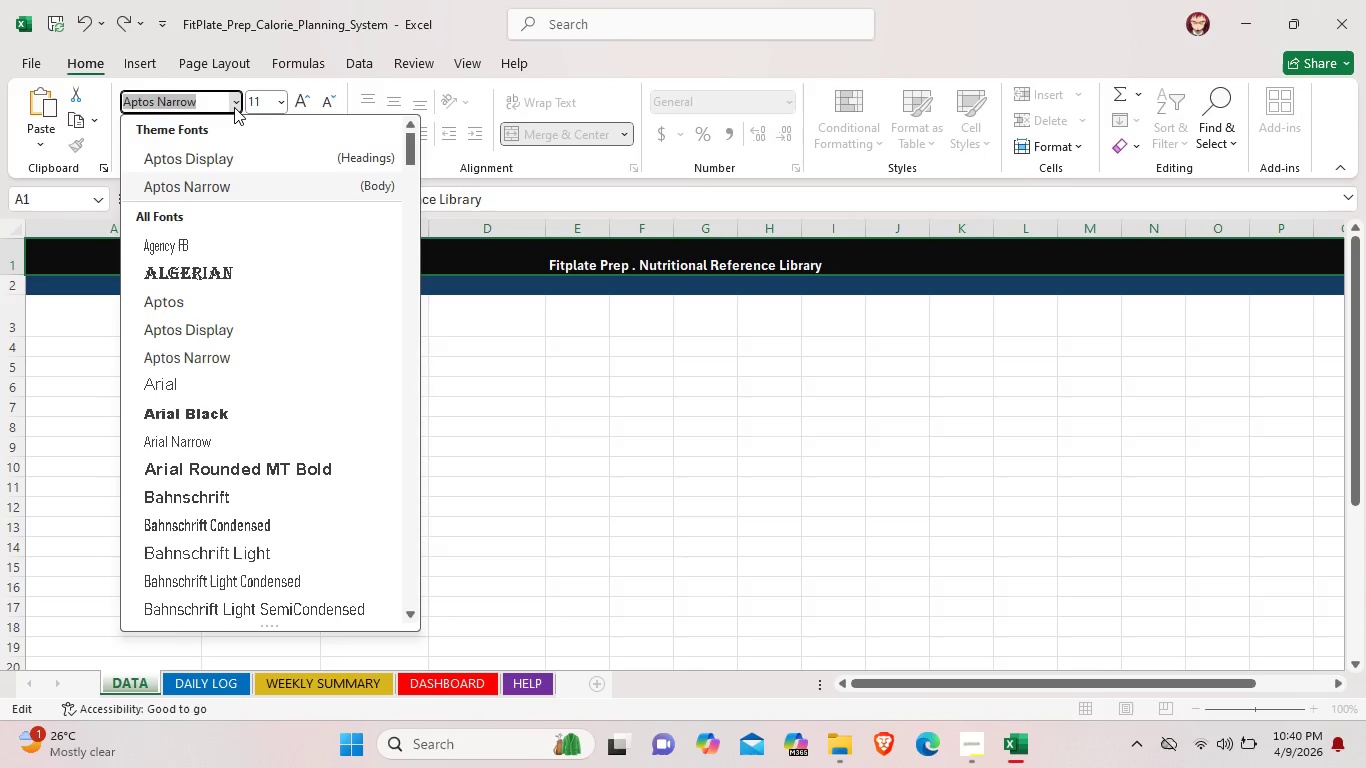 
scroll: coordinate [277, 462], scroll_direction: down, amount: 8.0
 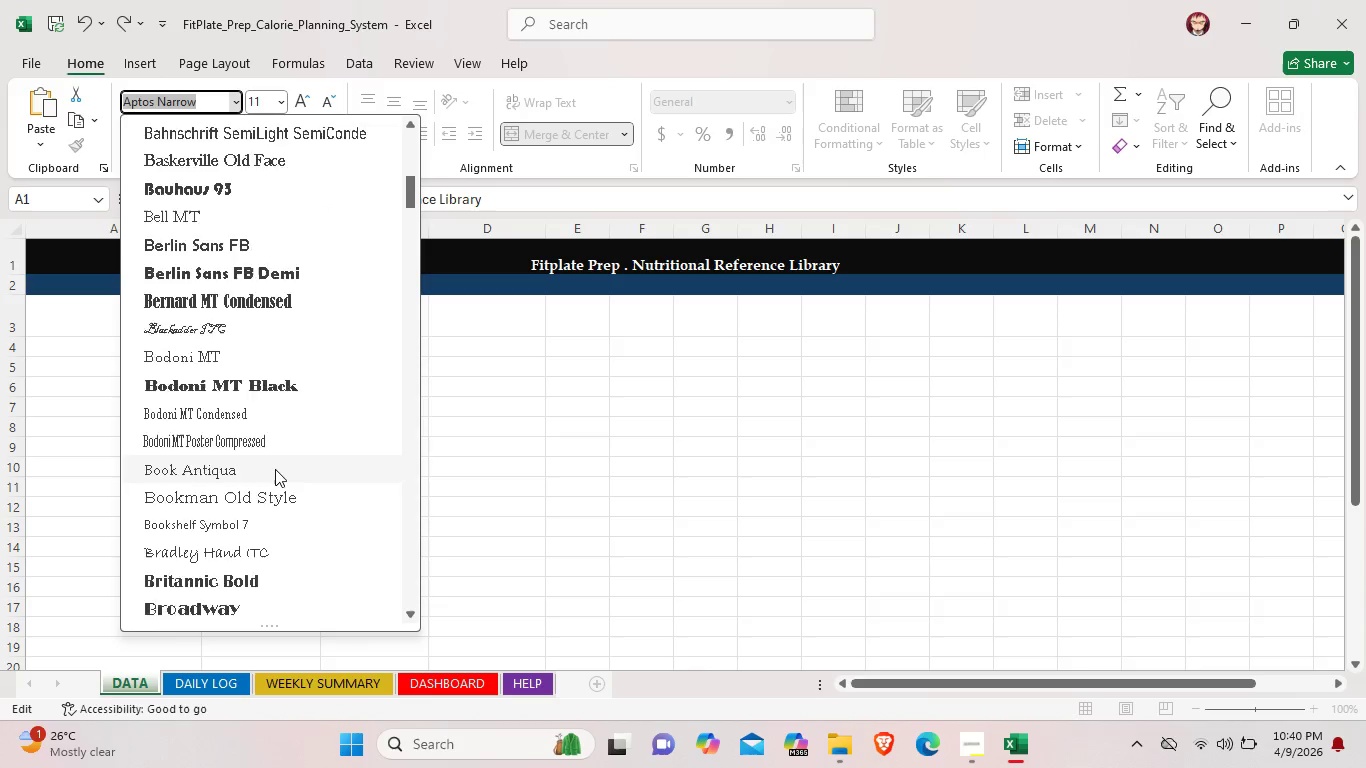 
scroll: coordinate [281, 470], scroll_direction: up, amount: 4.0
 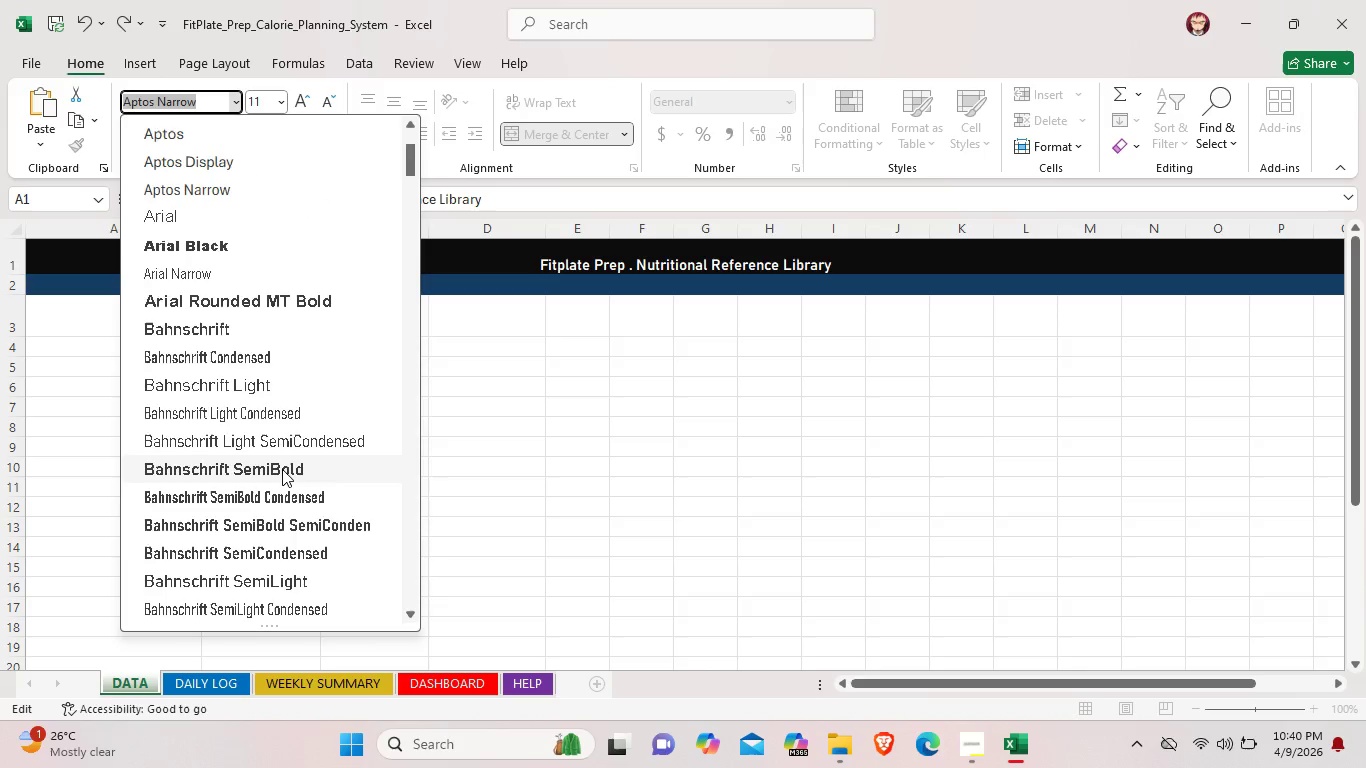 
scroll: coordinate [296, 466], scroll_direction: down, amount: 60.0
 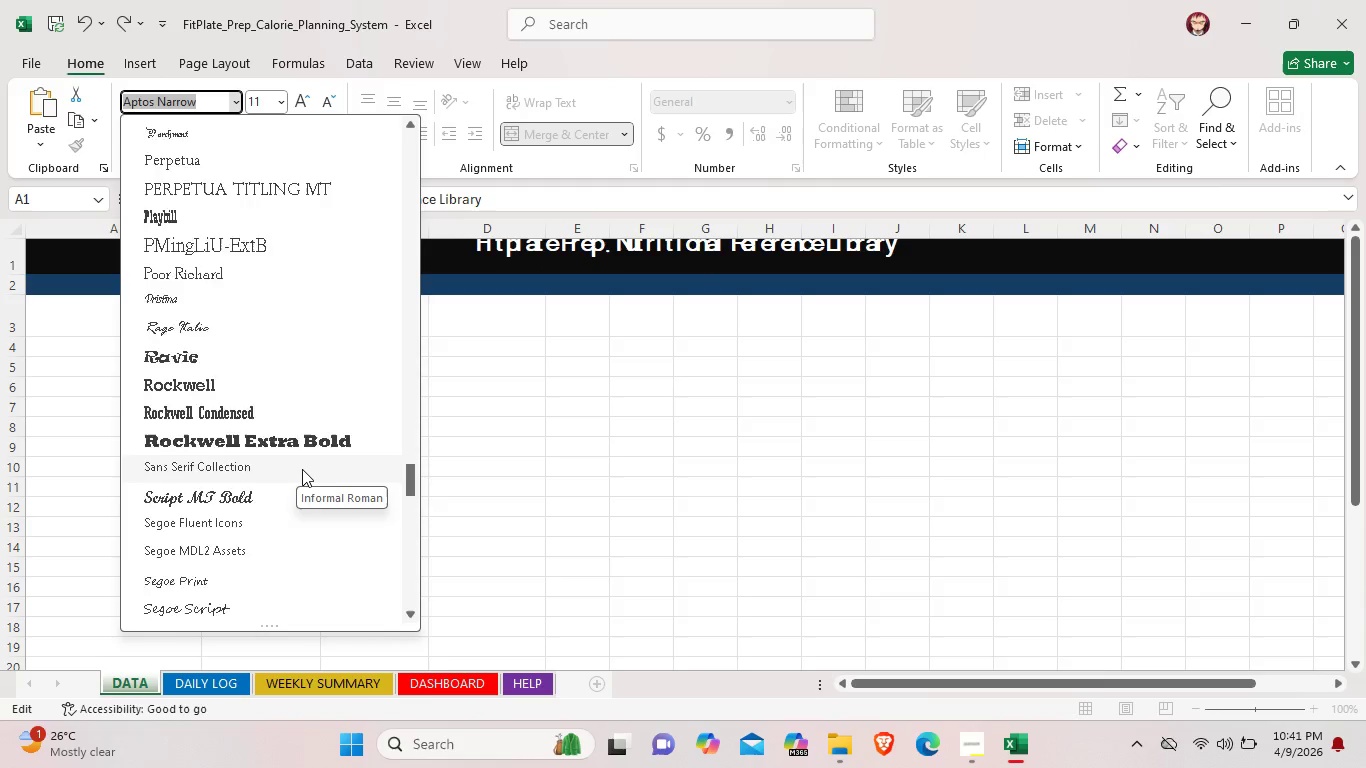 
scroll: coordinate [311, 469], scroll_direction: up, amount: 4.0
 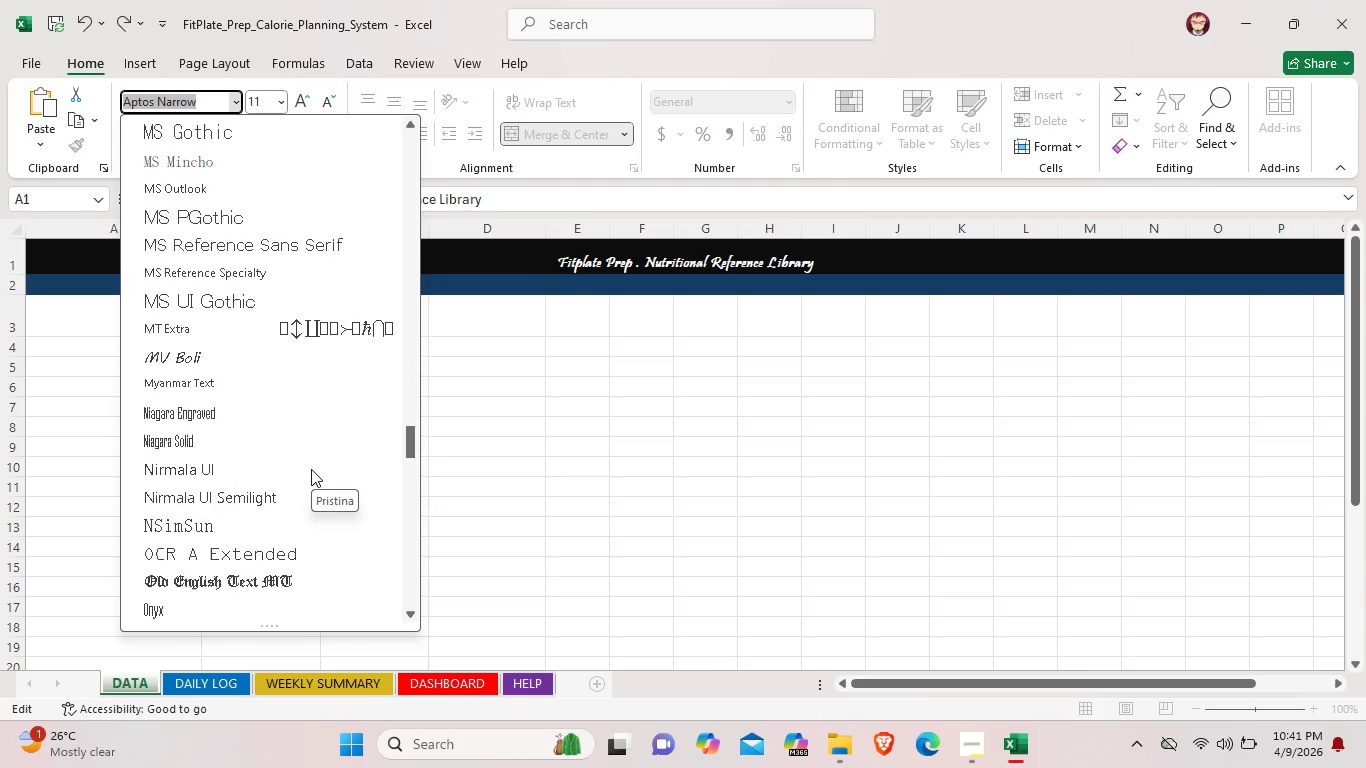 
scroll: coordinate [311, 464], scroll_direction: down, amount: 19.0
 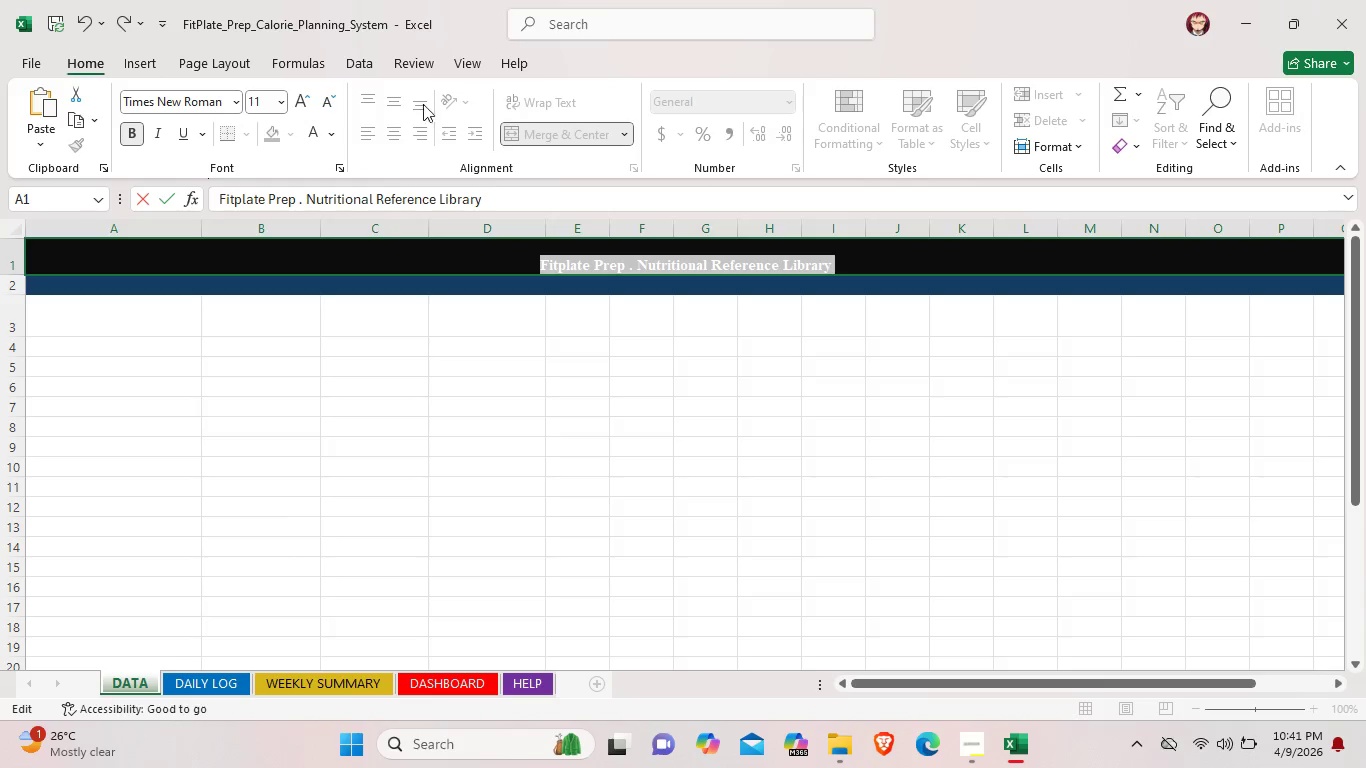 
double_click([307, 103])
 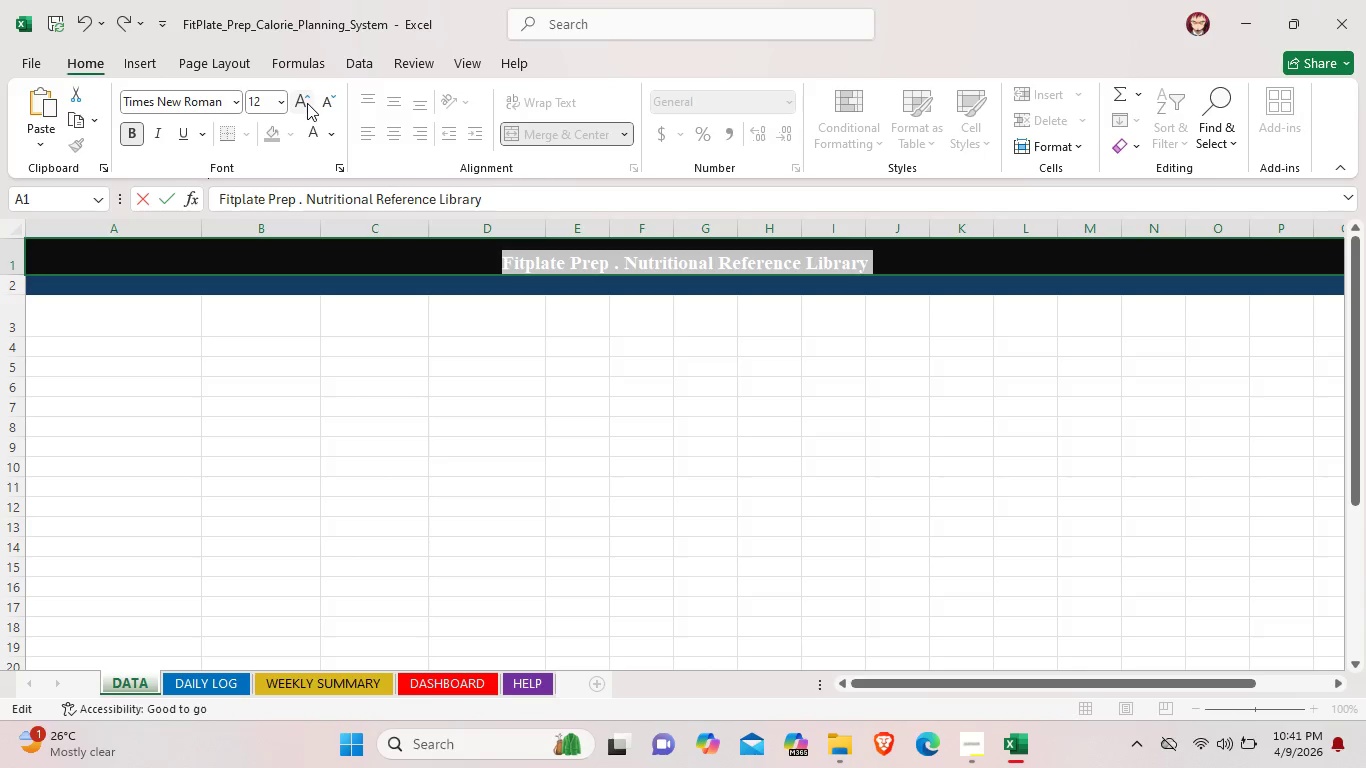 
triple_click([307, 103])
 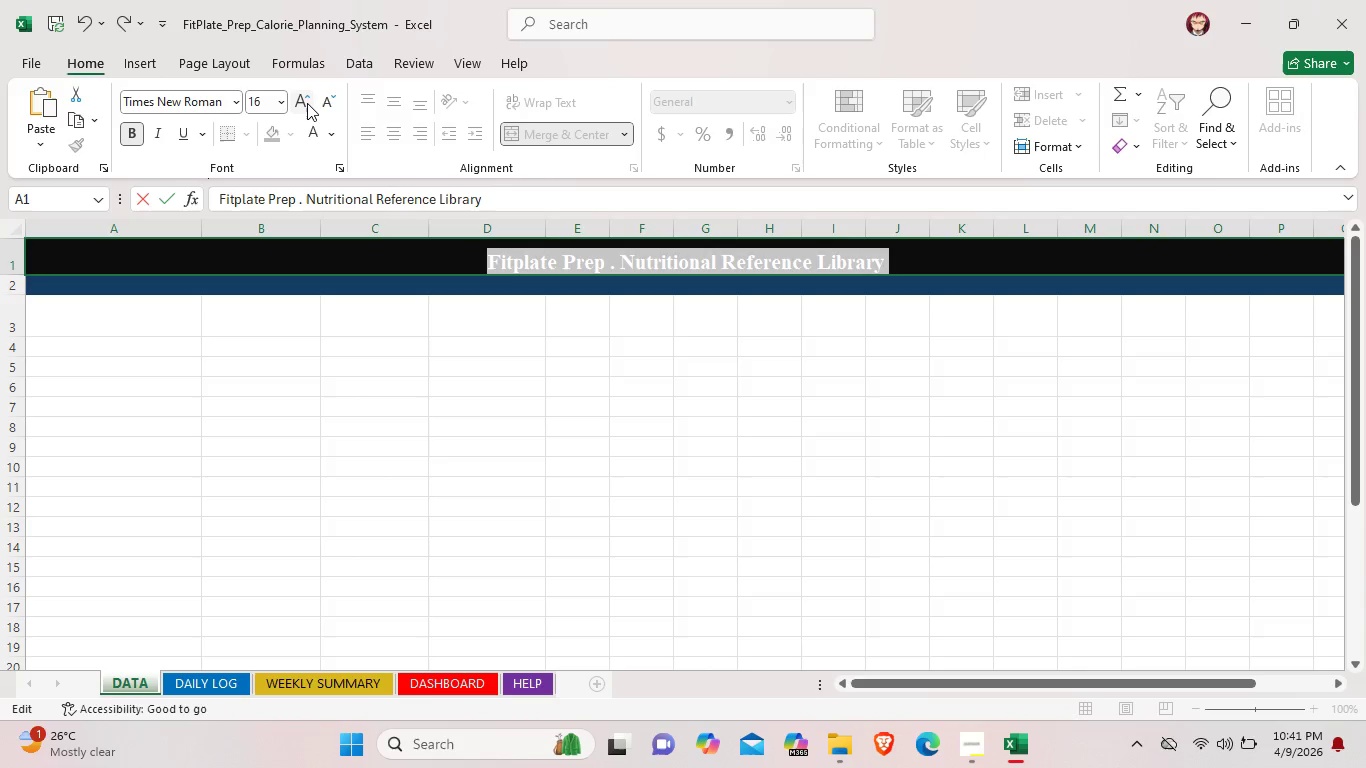 
left_click([307, 103])
 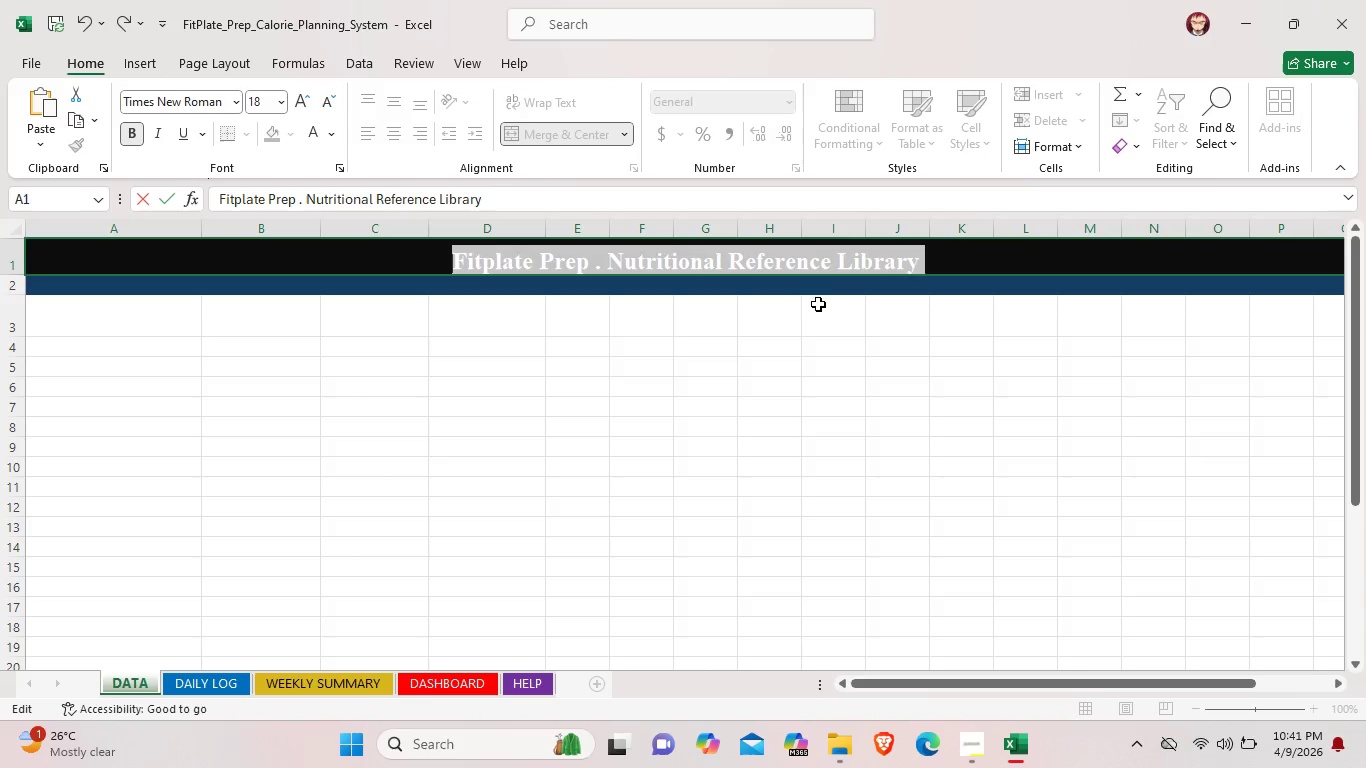 
left_click([790, 289])
 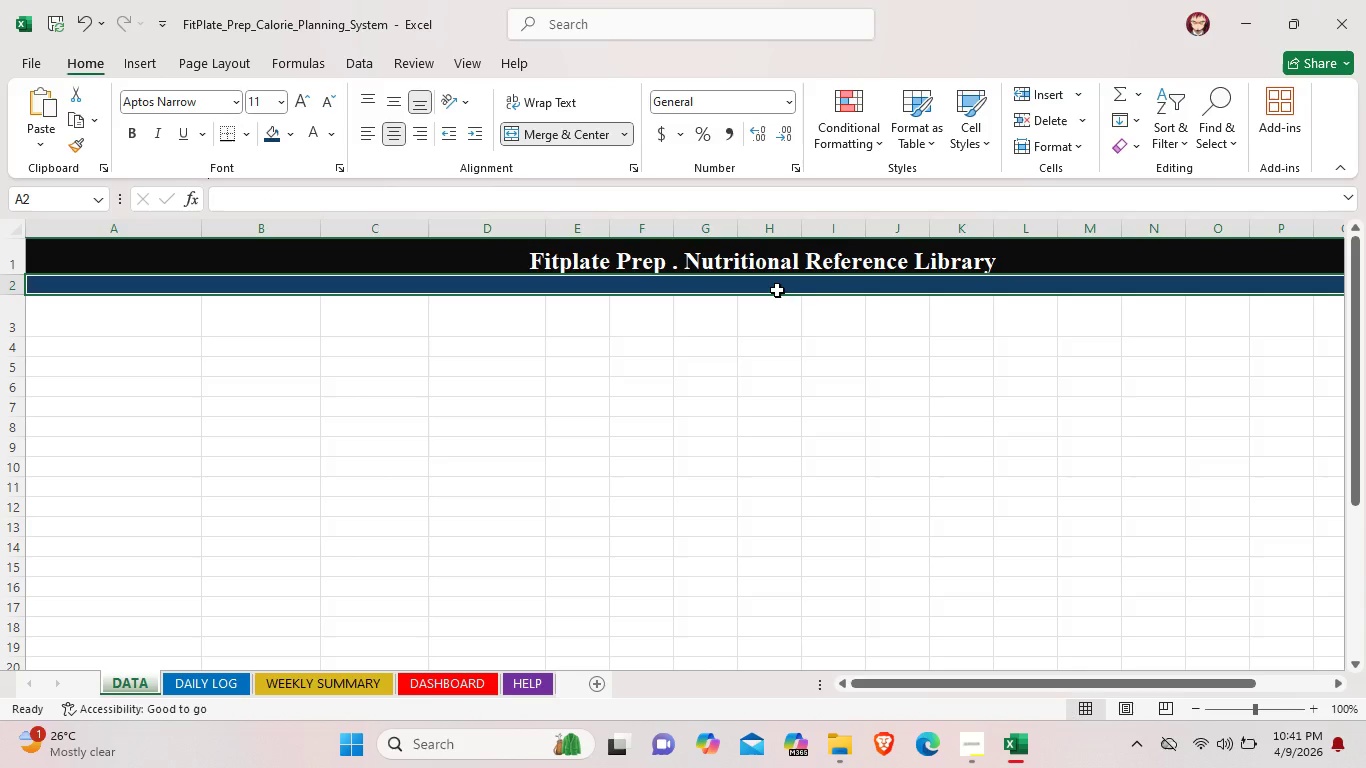 
left_click([771, 288])
 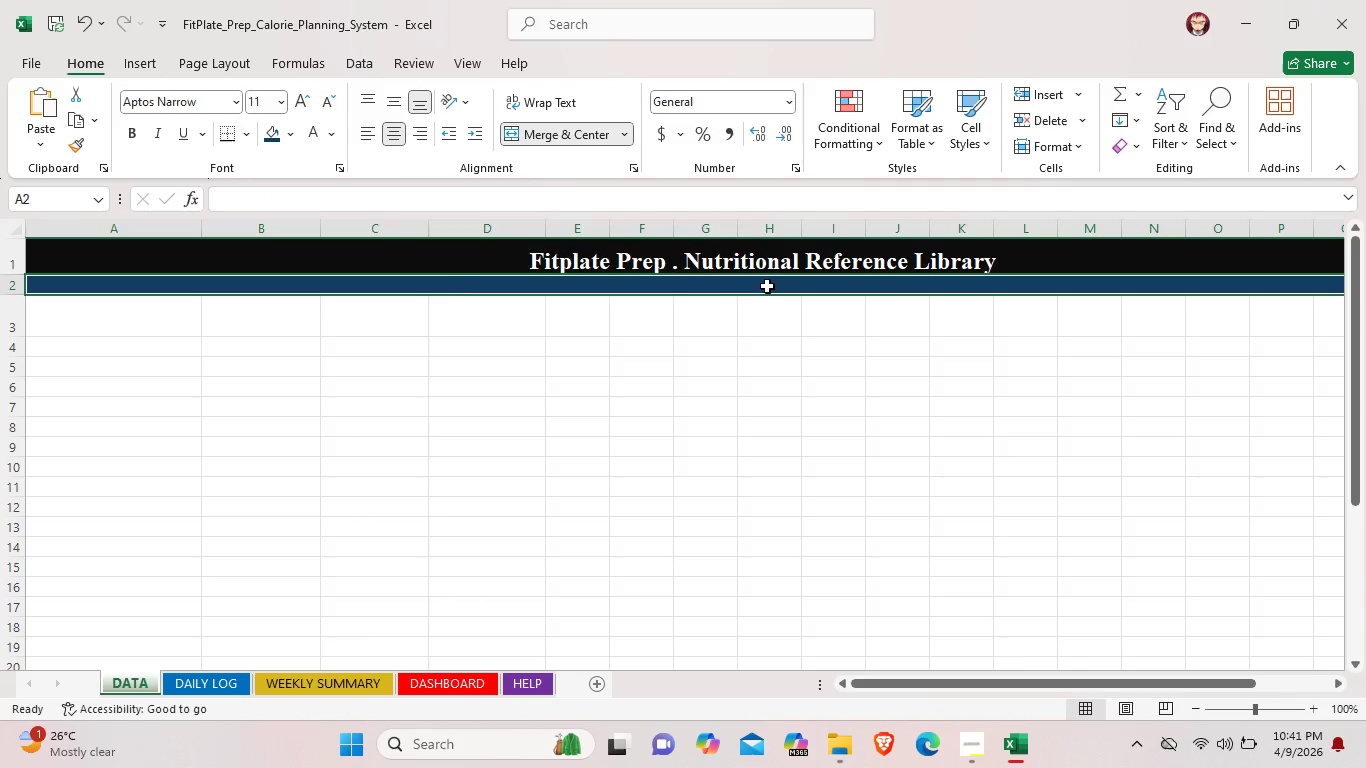 
double_click([767, 286])
 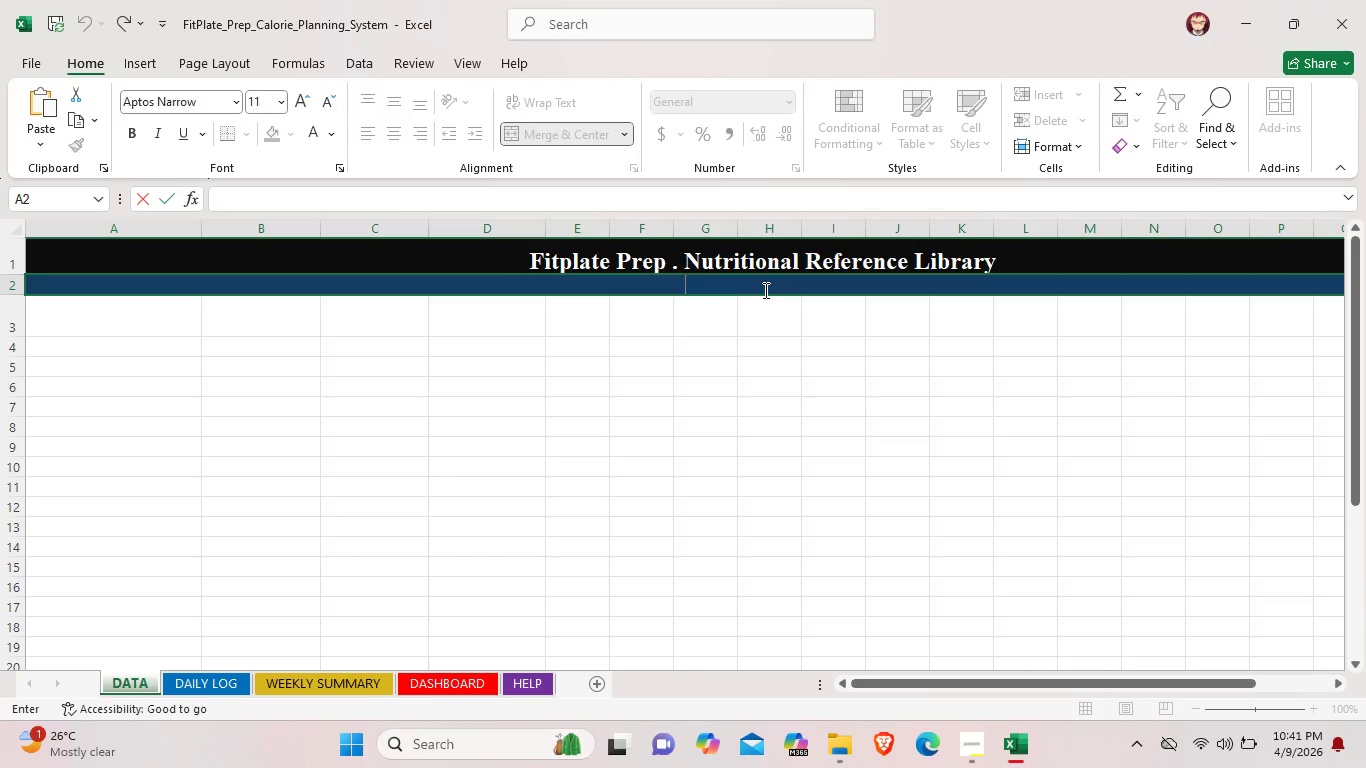 
wait(8.48)
 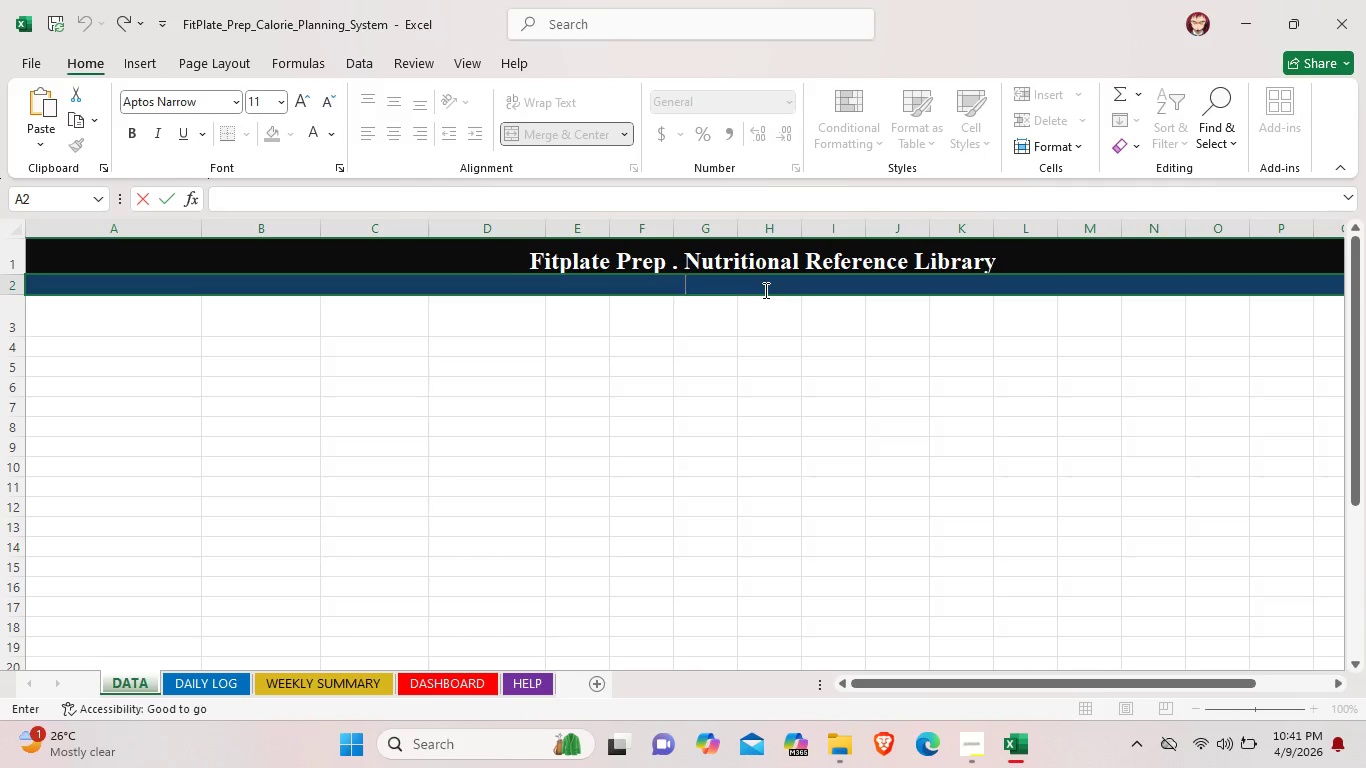 
type(source: USDA Fooddata)
key(Backspace)
key(Backspace)
key(Backspace)
key(Backspace)
key(Backspace)
type(dData Central ])
key(Backspace)
type(\)
key(Backspace)
type(| Values per 100)
 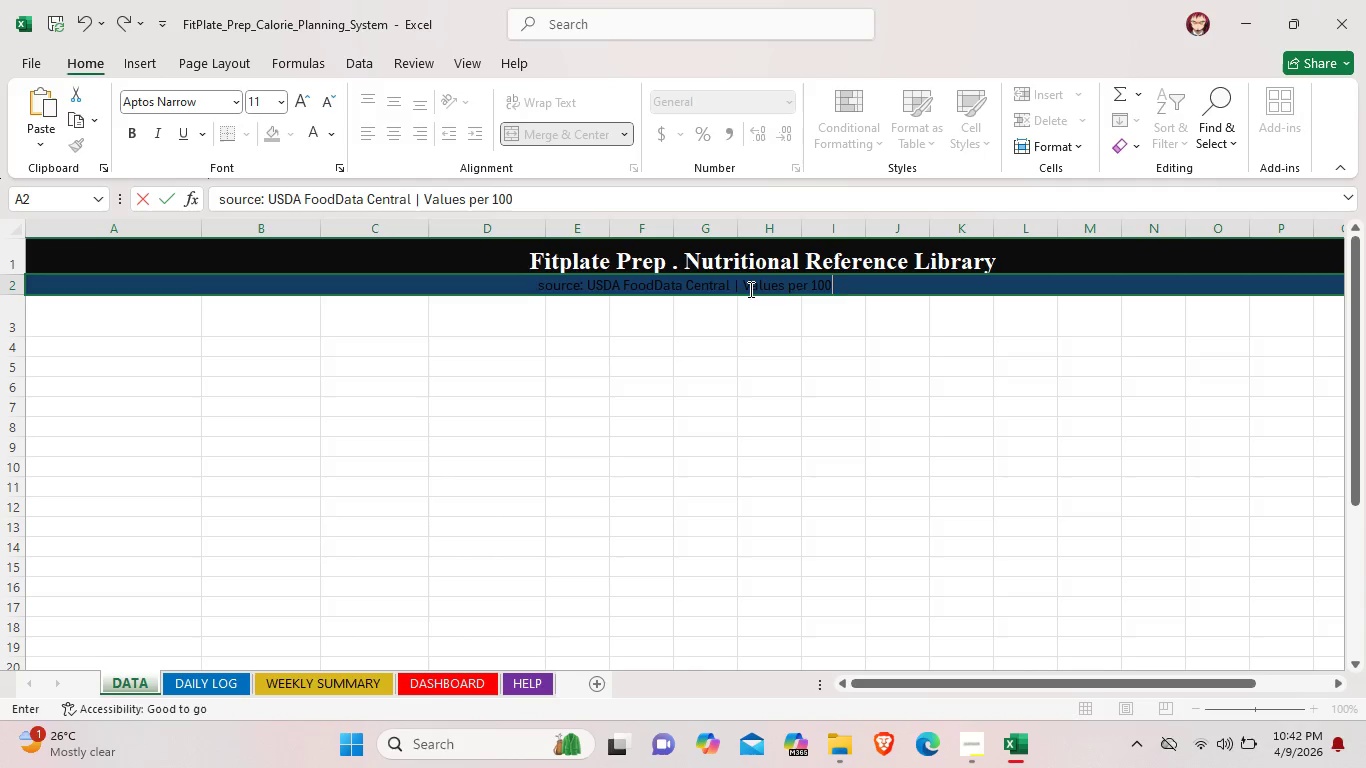 
key(Space)
 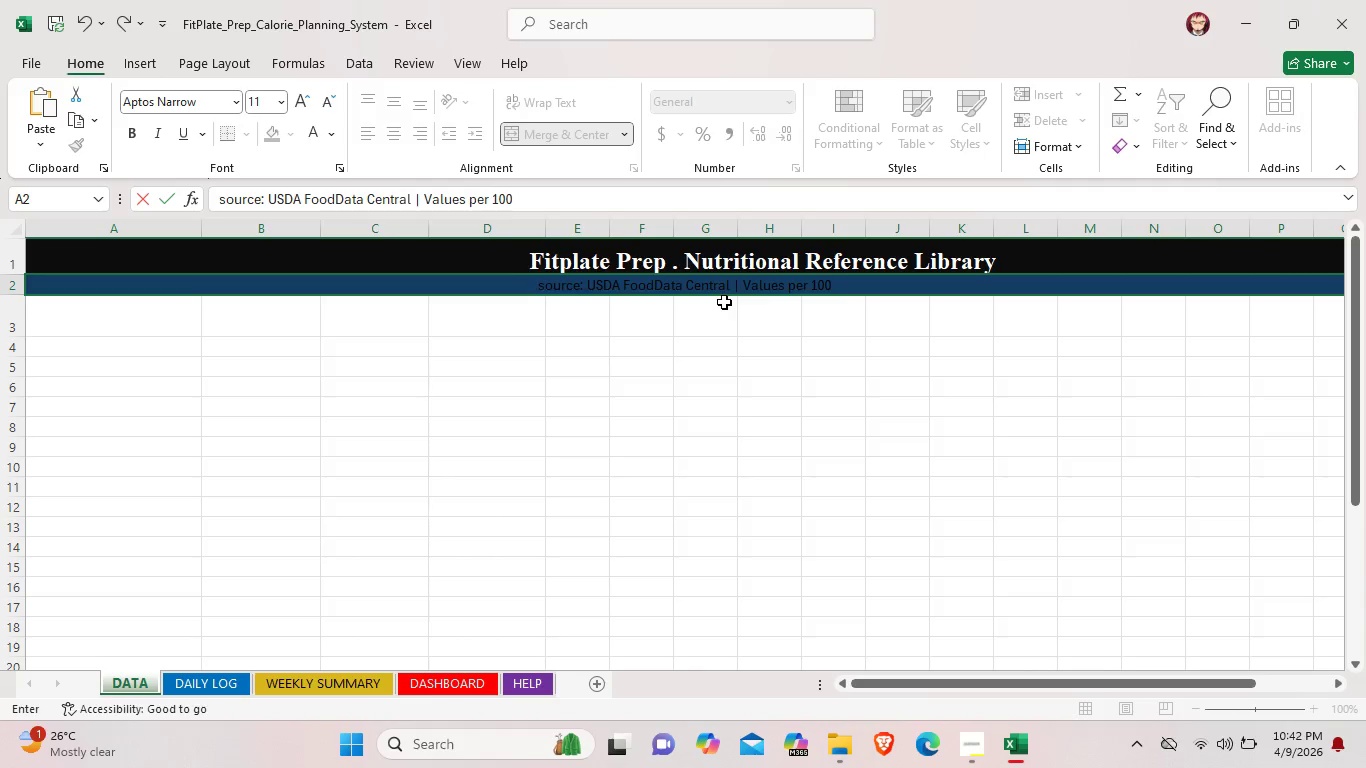 
key(G)
 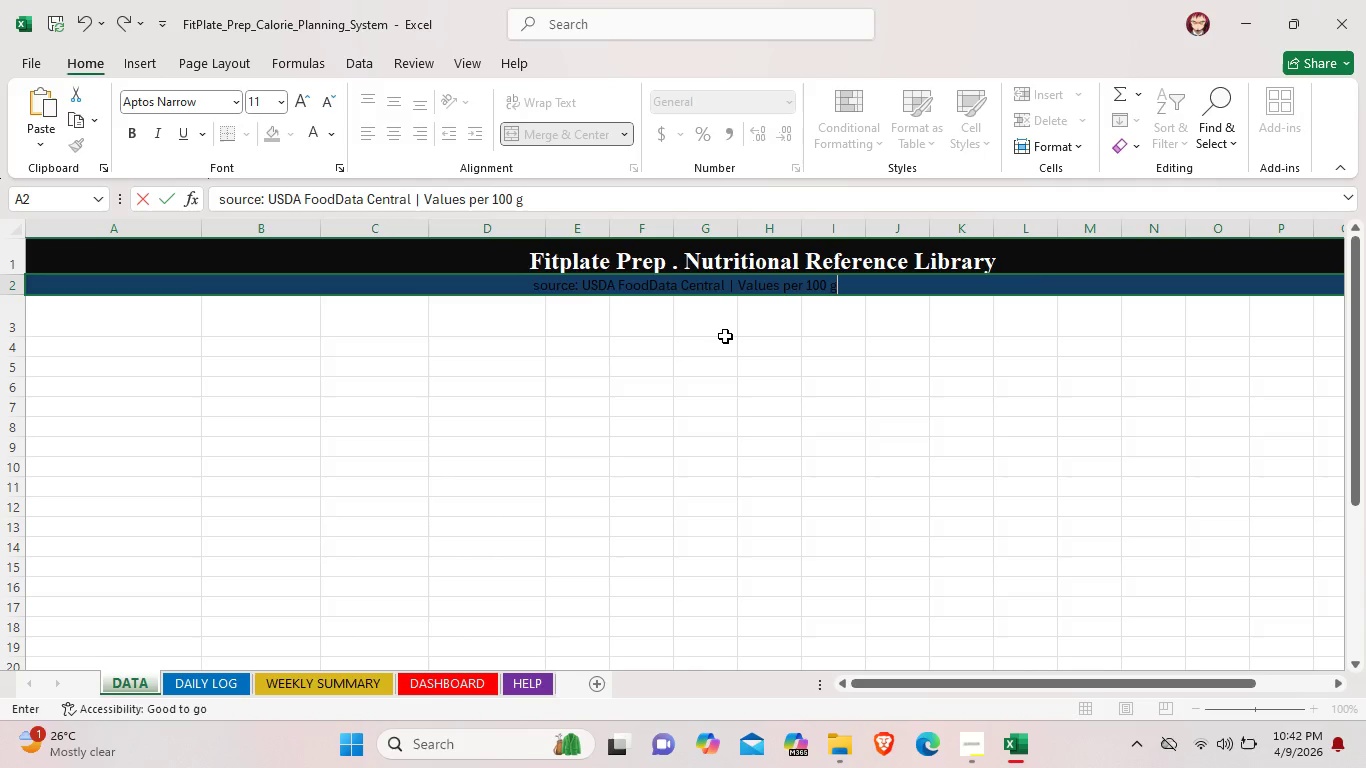 
wait(6.89)
 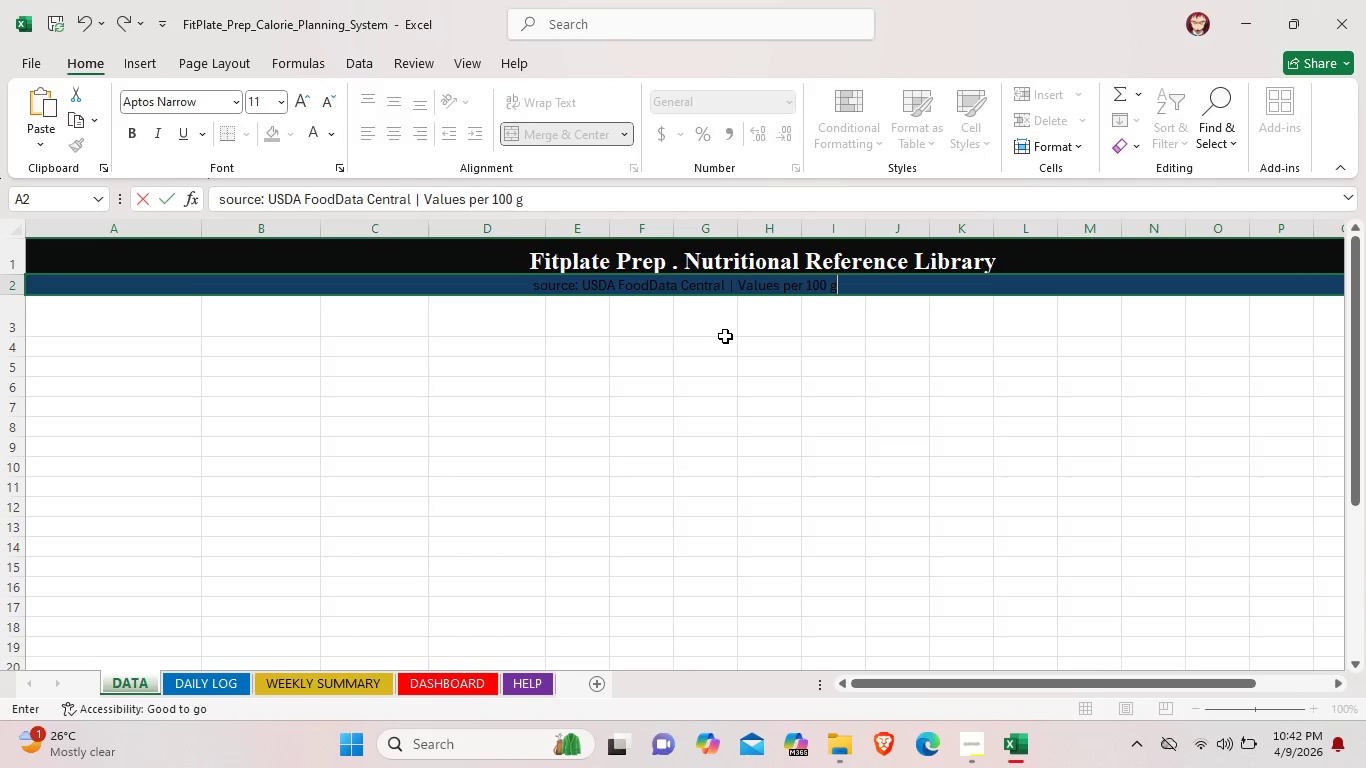 
left_click([151, 317])
 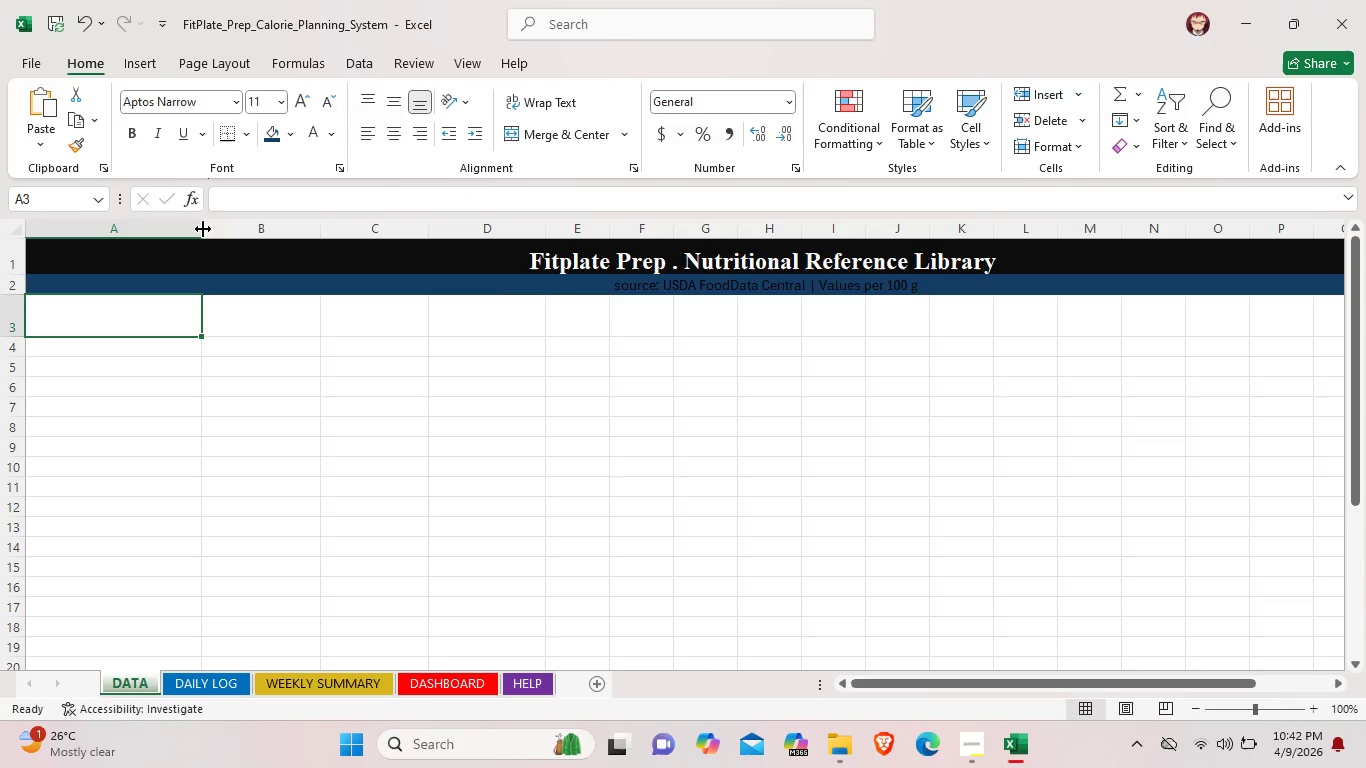 
left_click_drag(start_coordinate=[203, 228], to_coordinate=[216, 228])
 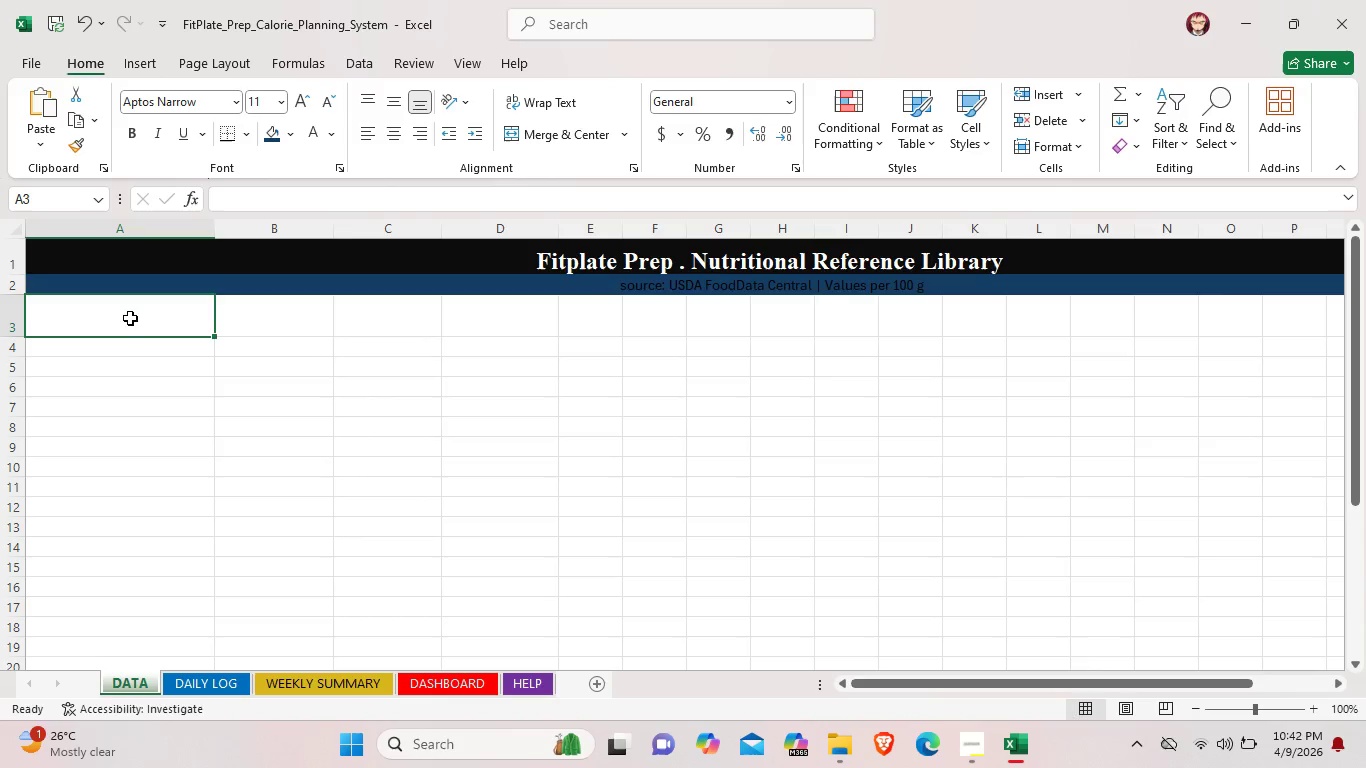 
left_click([98, 320])
 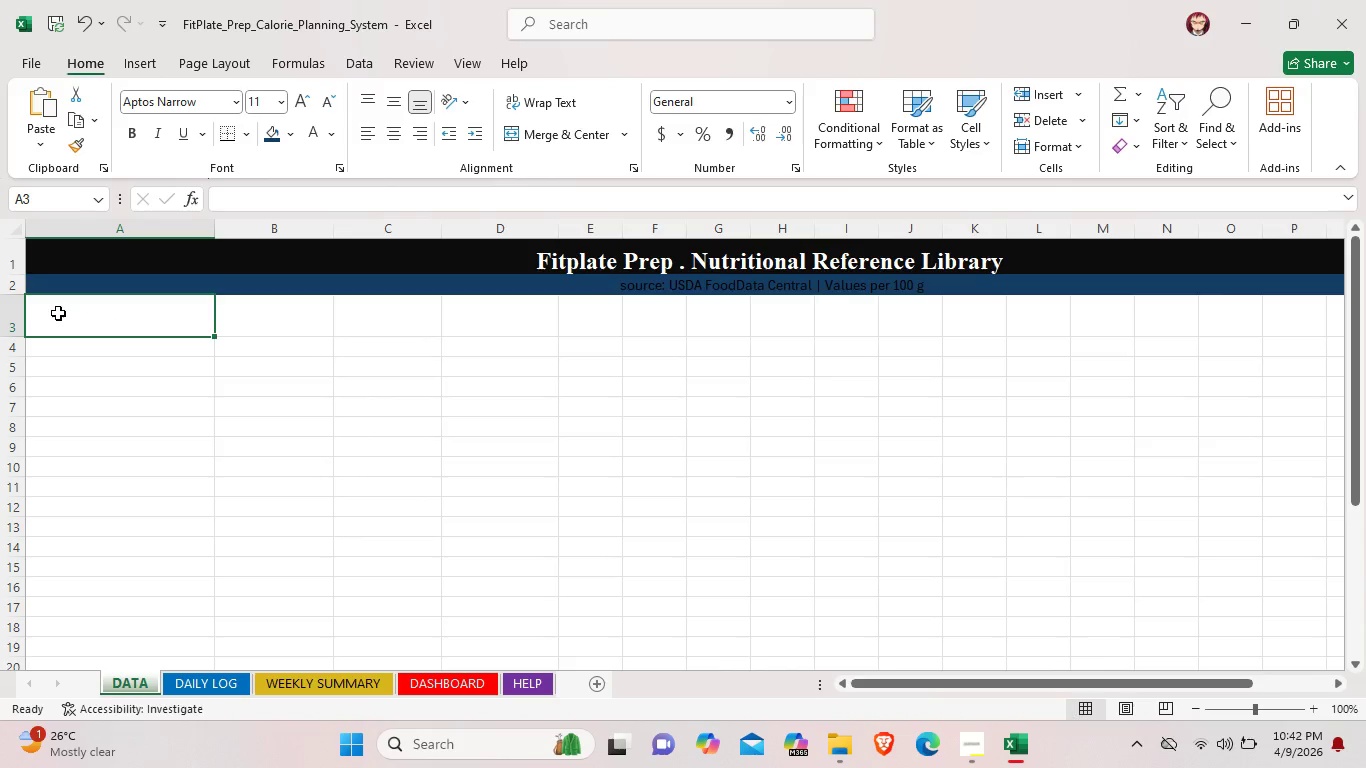 
left_click_drag(start_coordinate=[58, 313], to_coordinate=[1292, 317])
 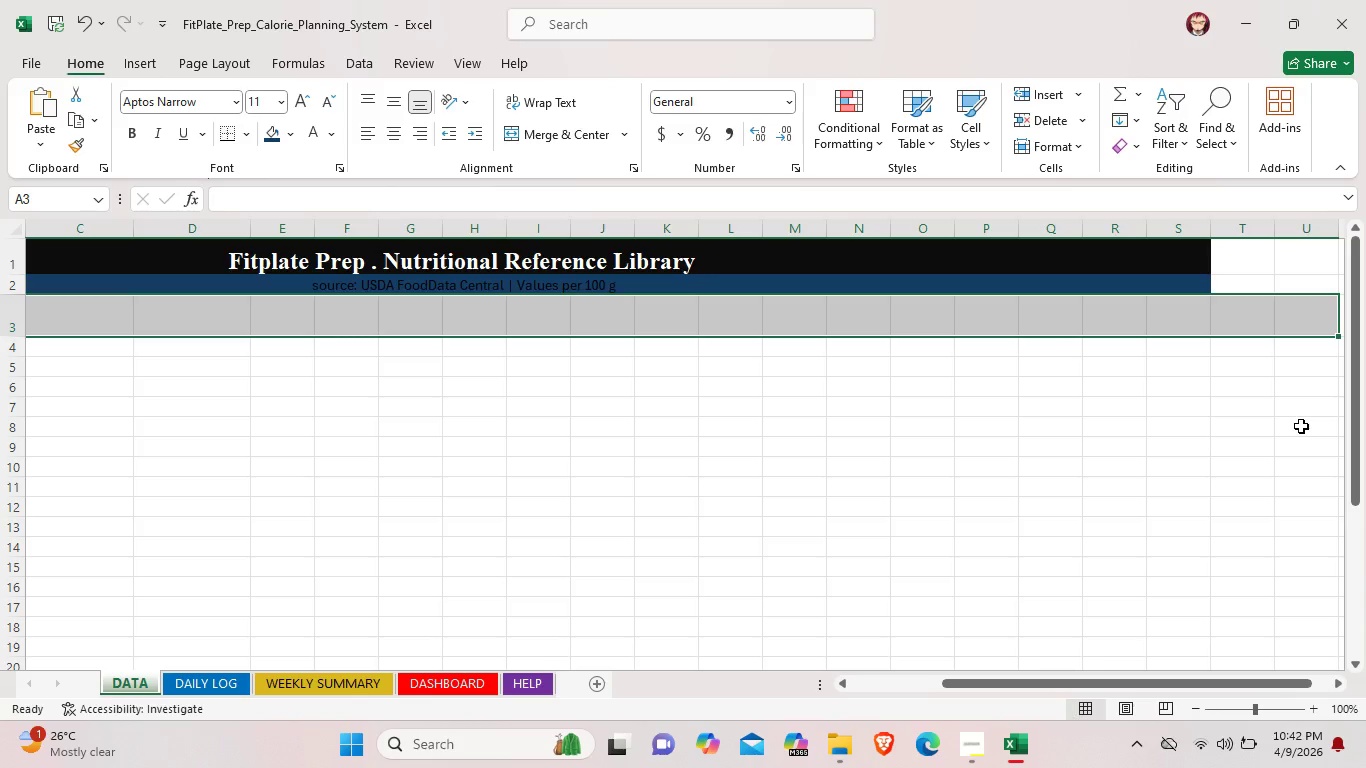 
wait(10.02)
 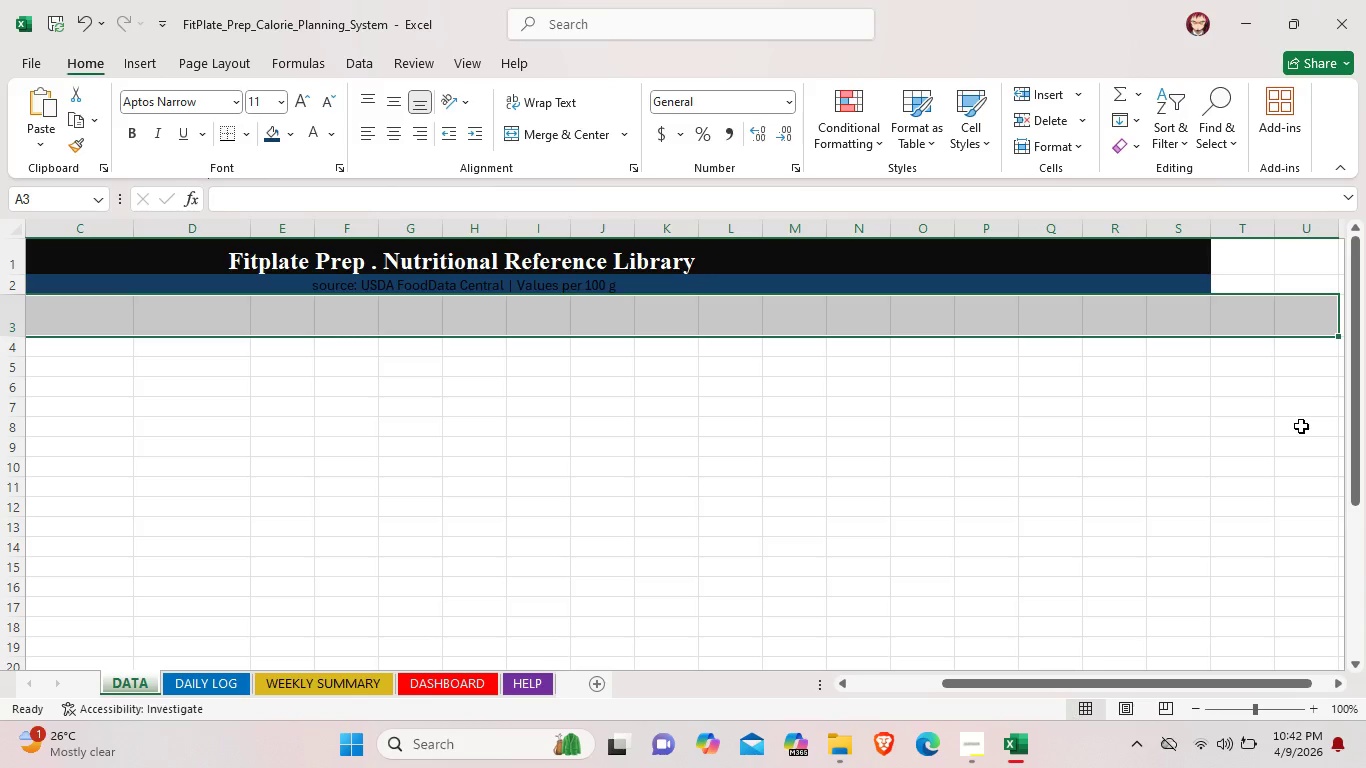 
left_click([292, 127])
 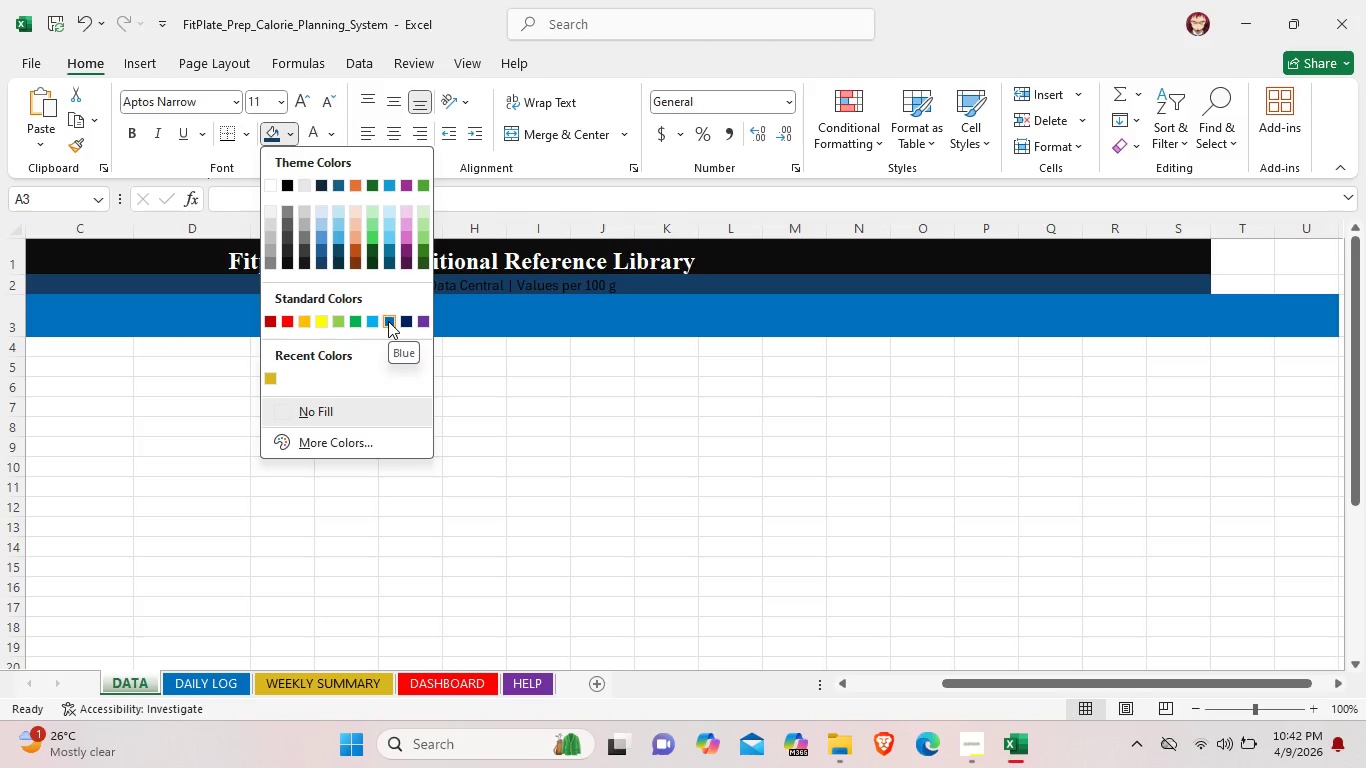 
wait(13.7)
 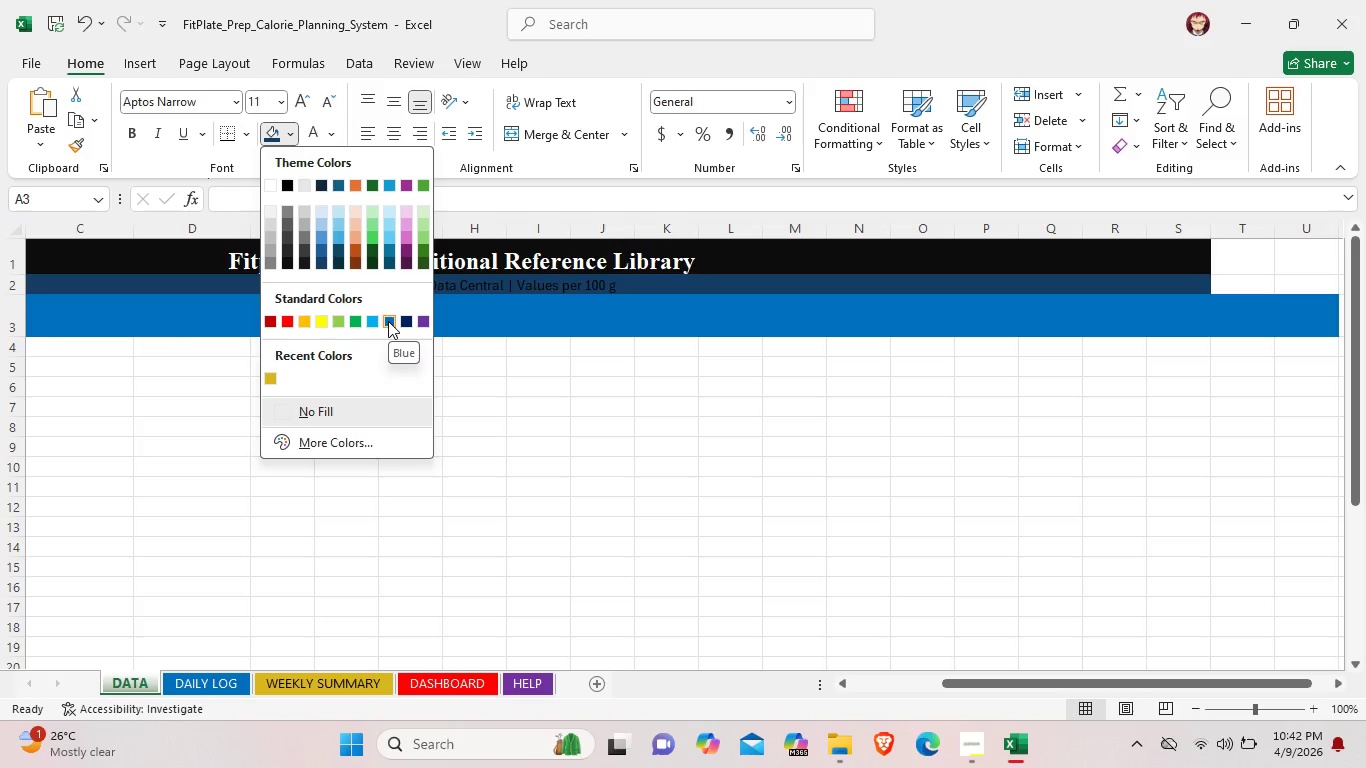 
left_click([529, 386])
 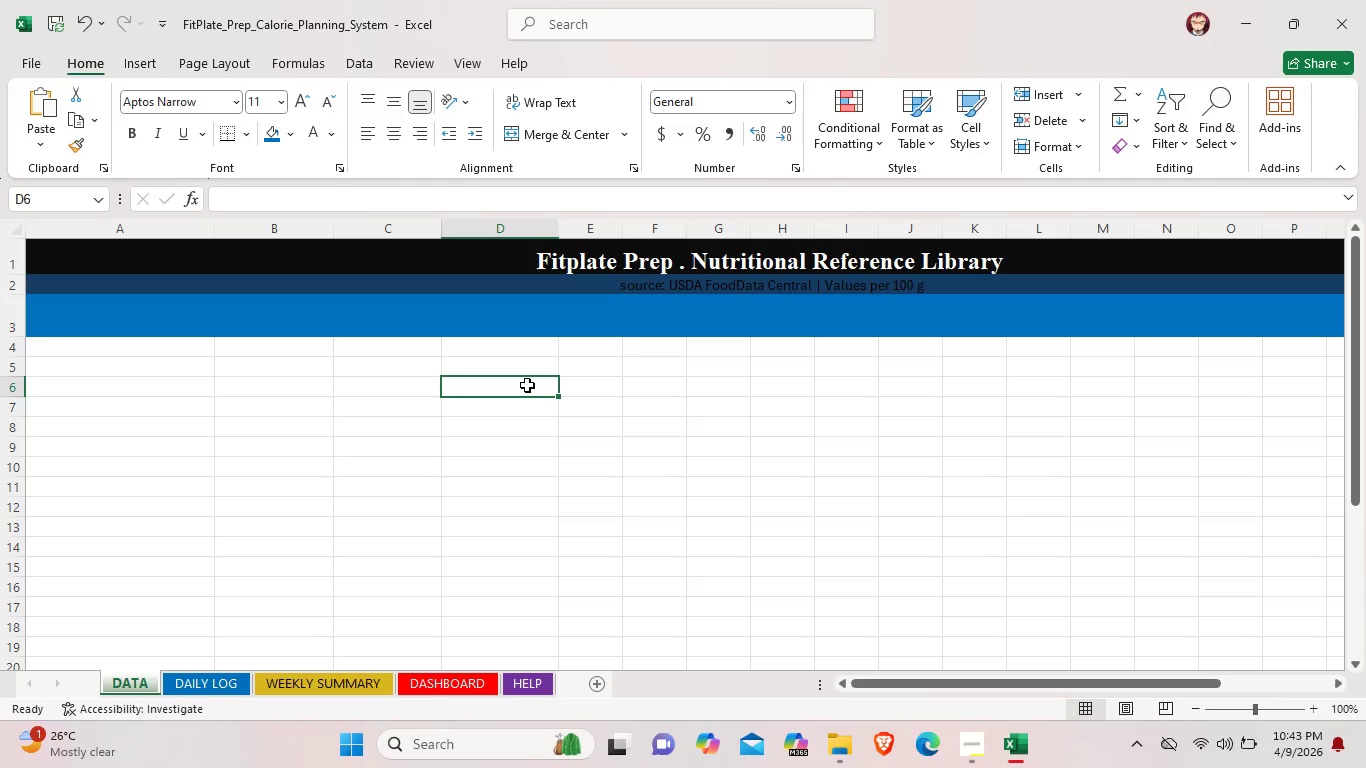 
wait(10.28)
 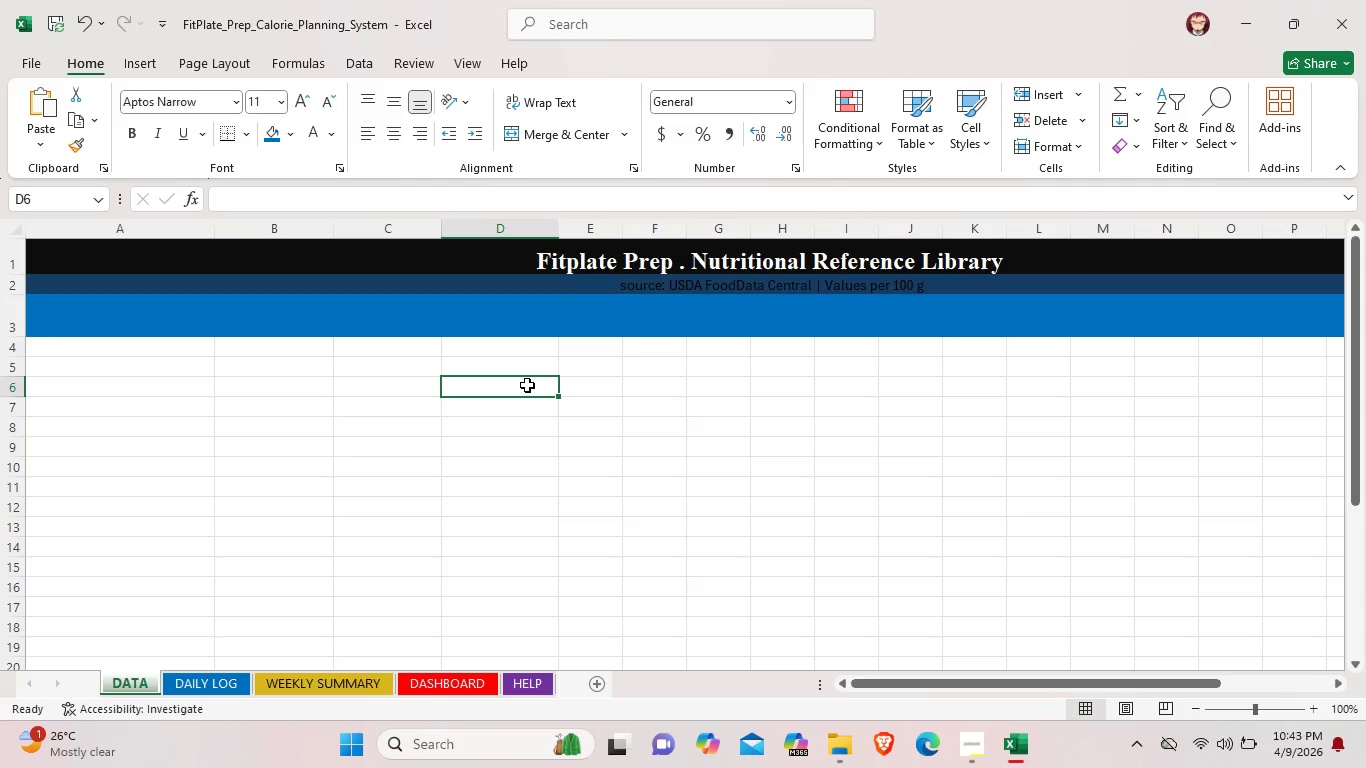 
double_click([629, 286])
 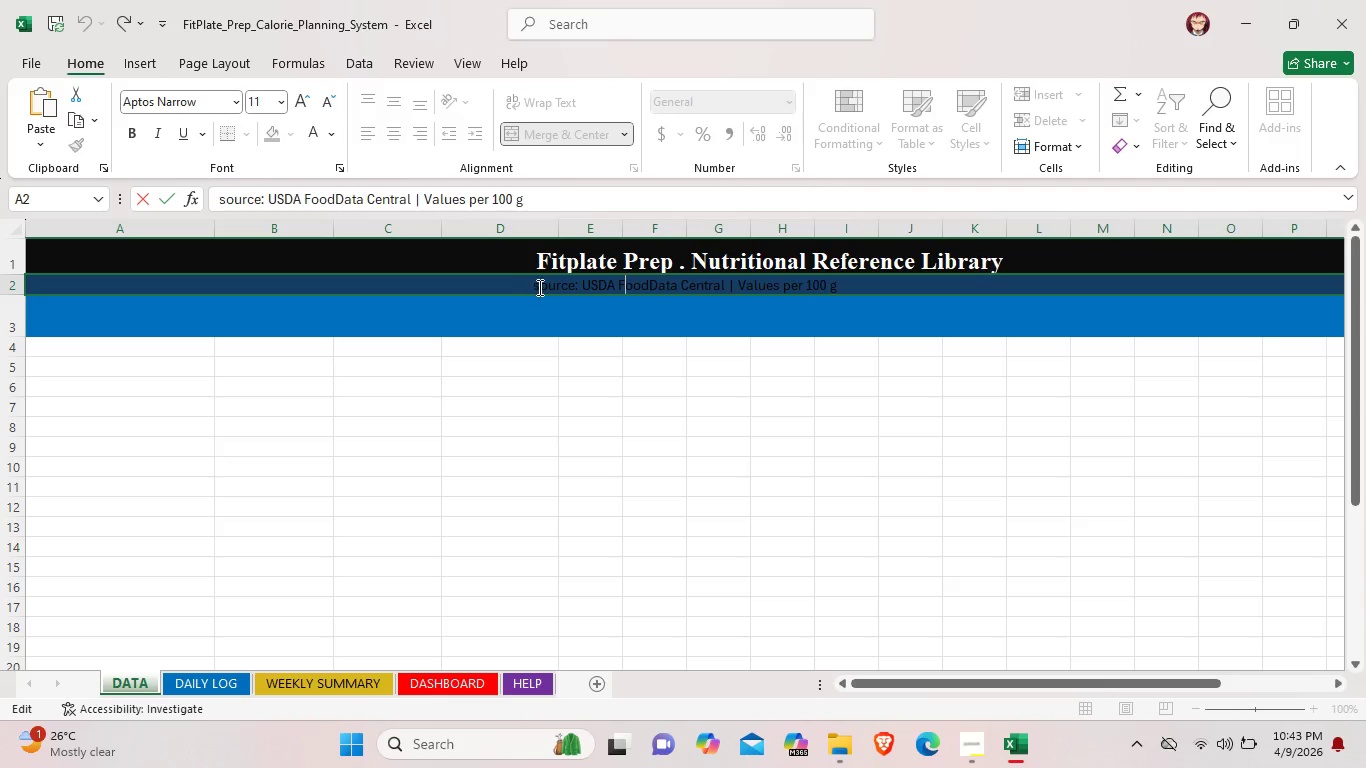 
left_click([538, 287])
 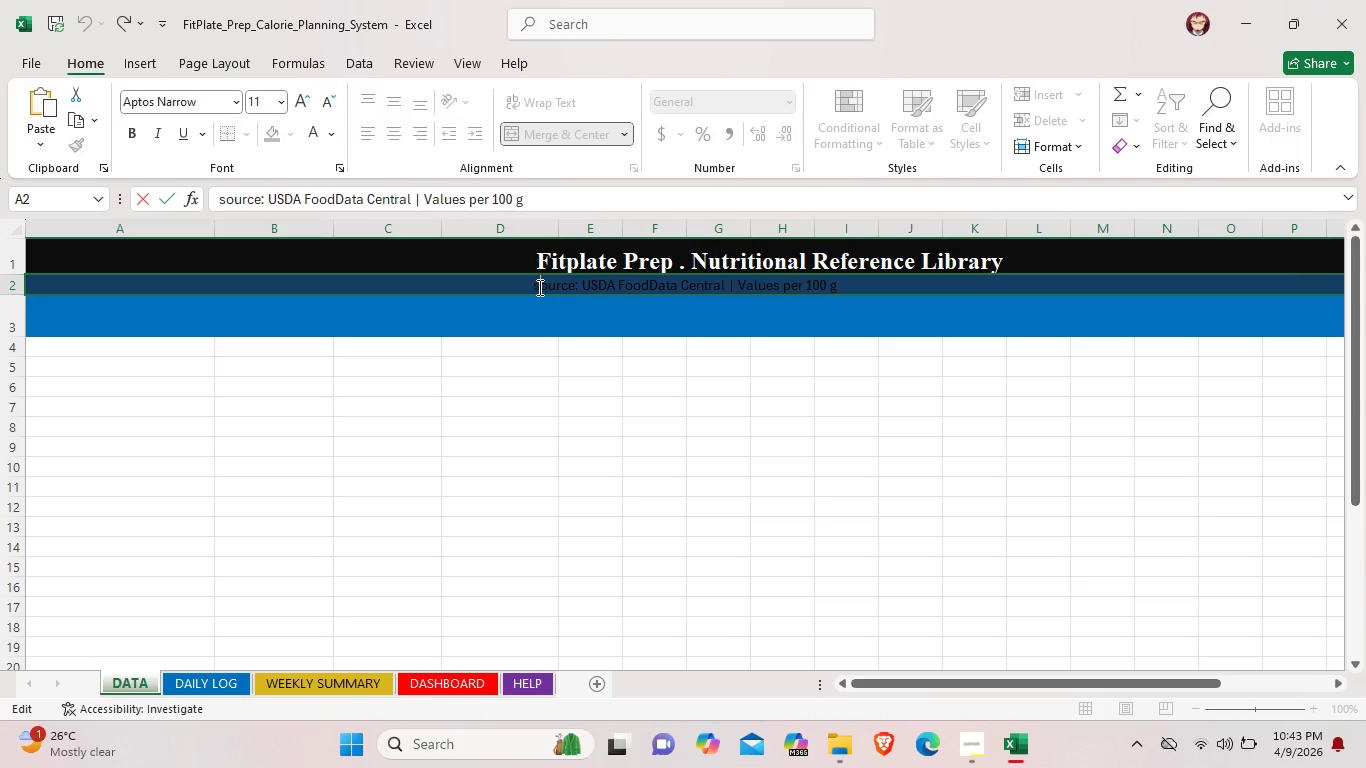 
key(Backspace)
 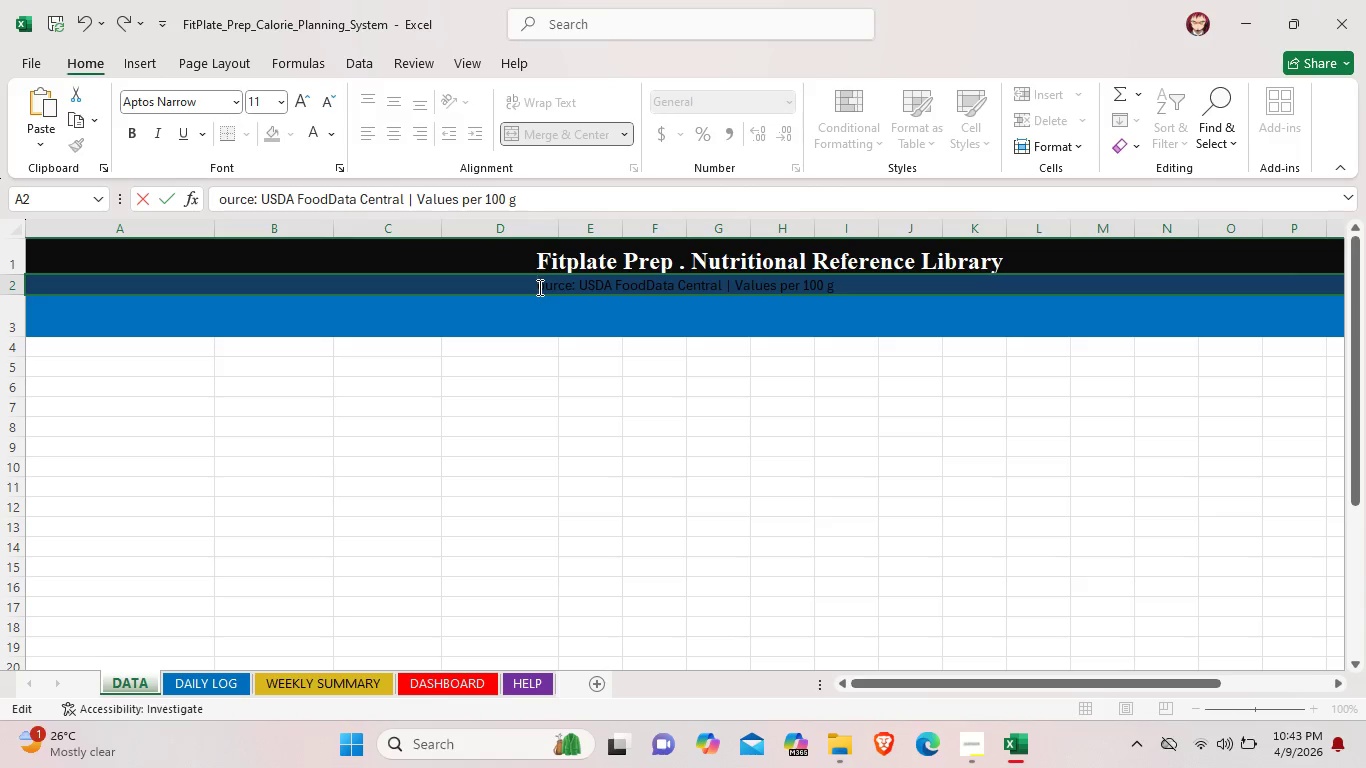 
key(Shift+ShiftLeft)
 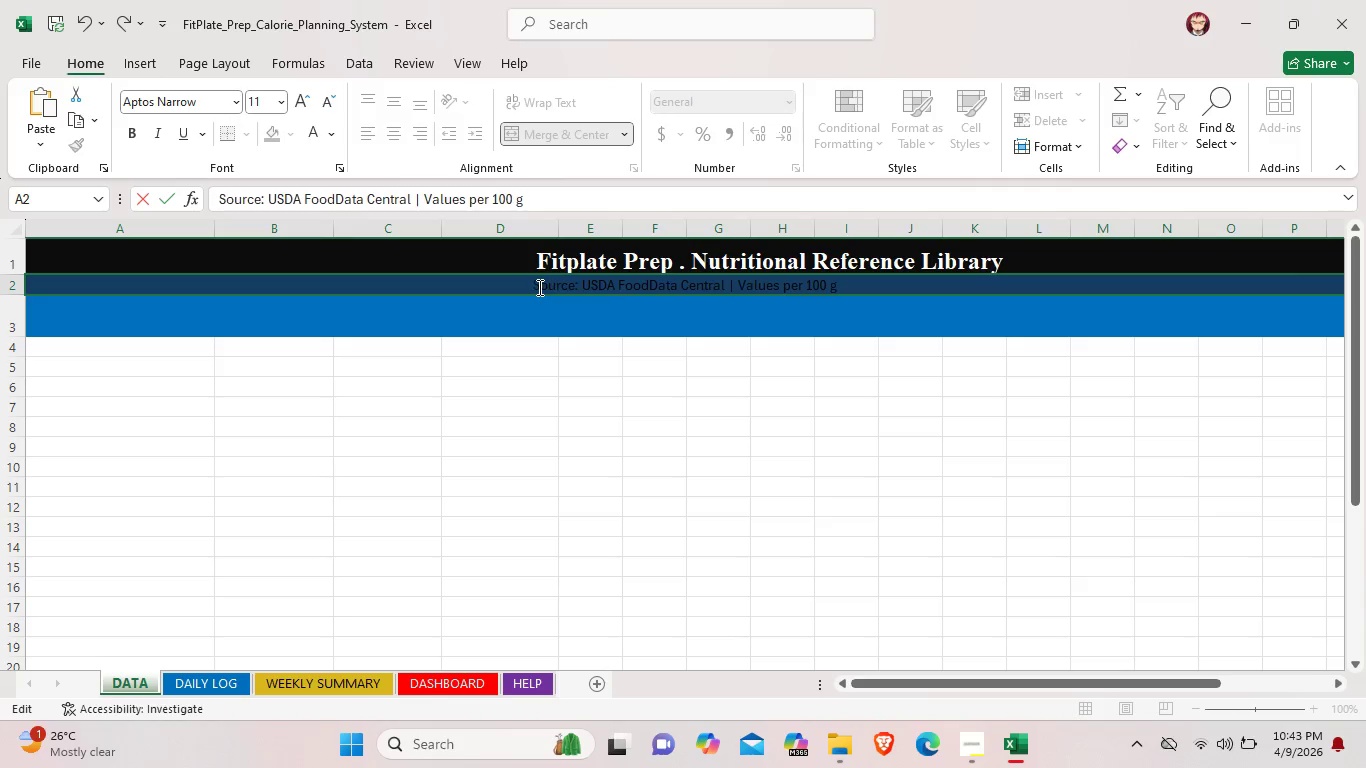 
key(Shift+S)
 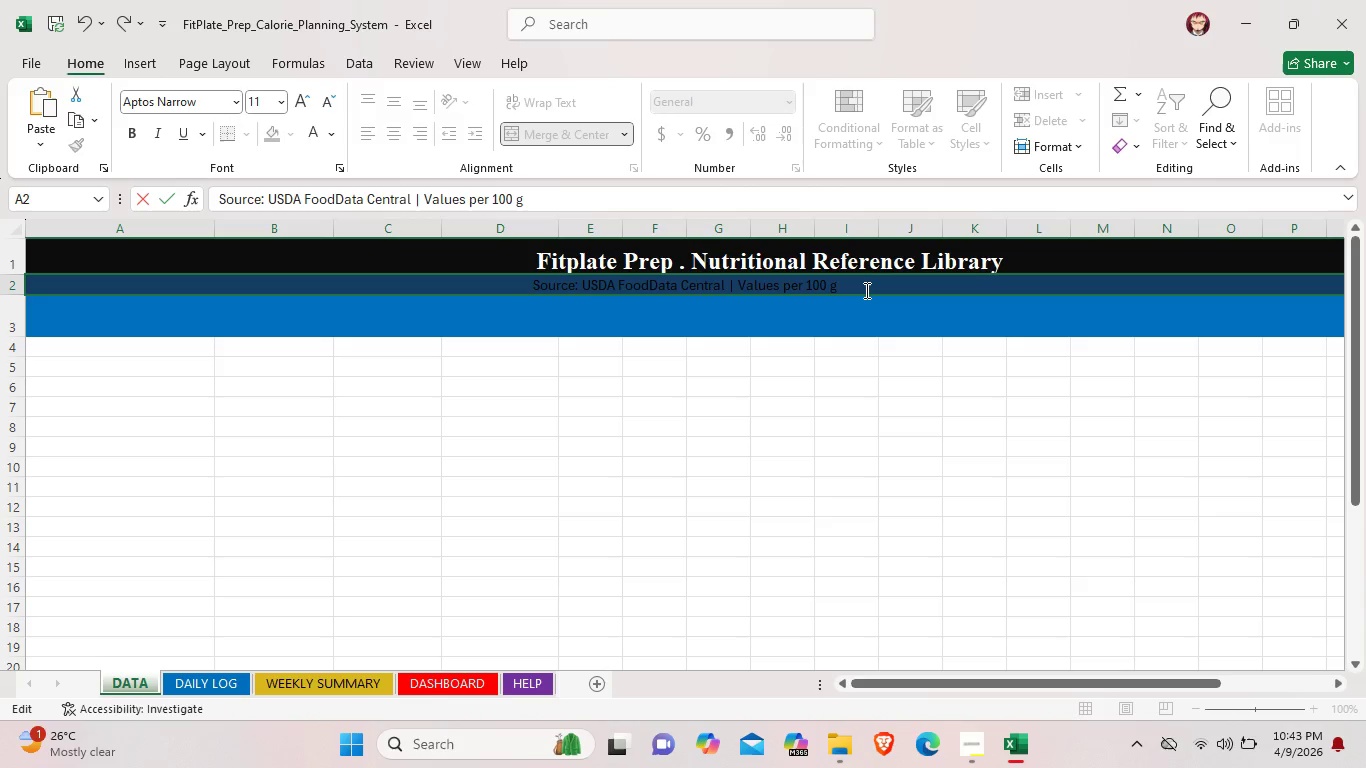 
left_click([866, 291])
 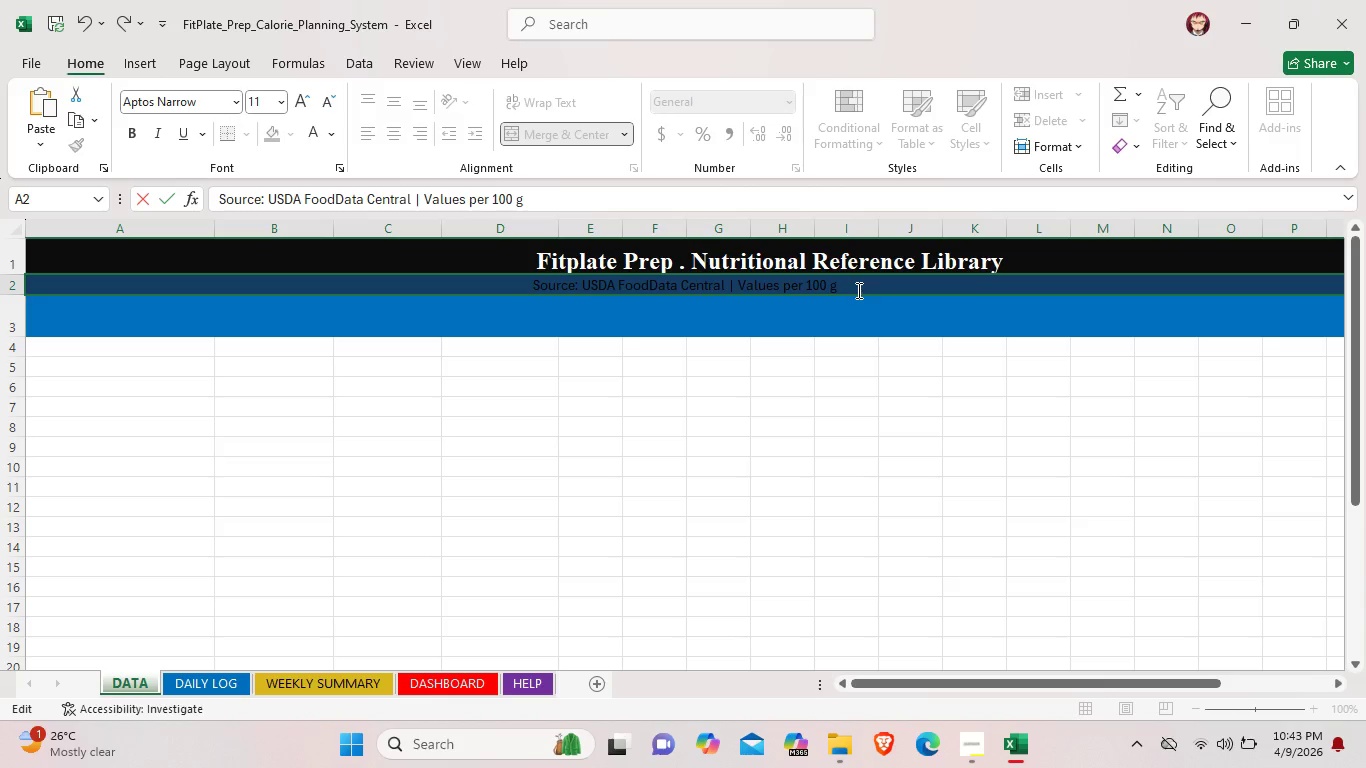 
left_click_drag(start_coordinate=[857, 290], to_coordinate=[523, 270])
 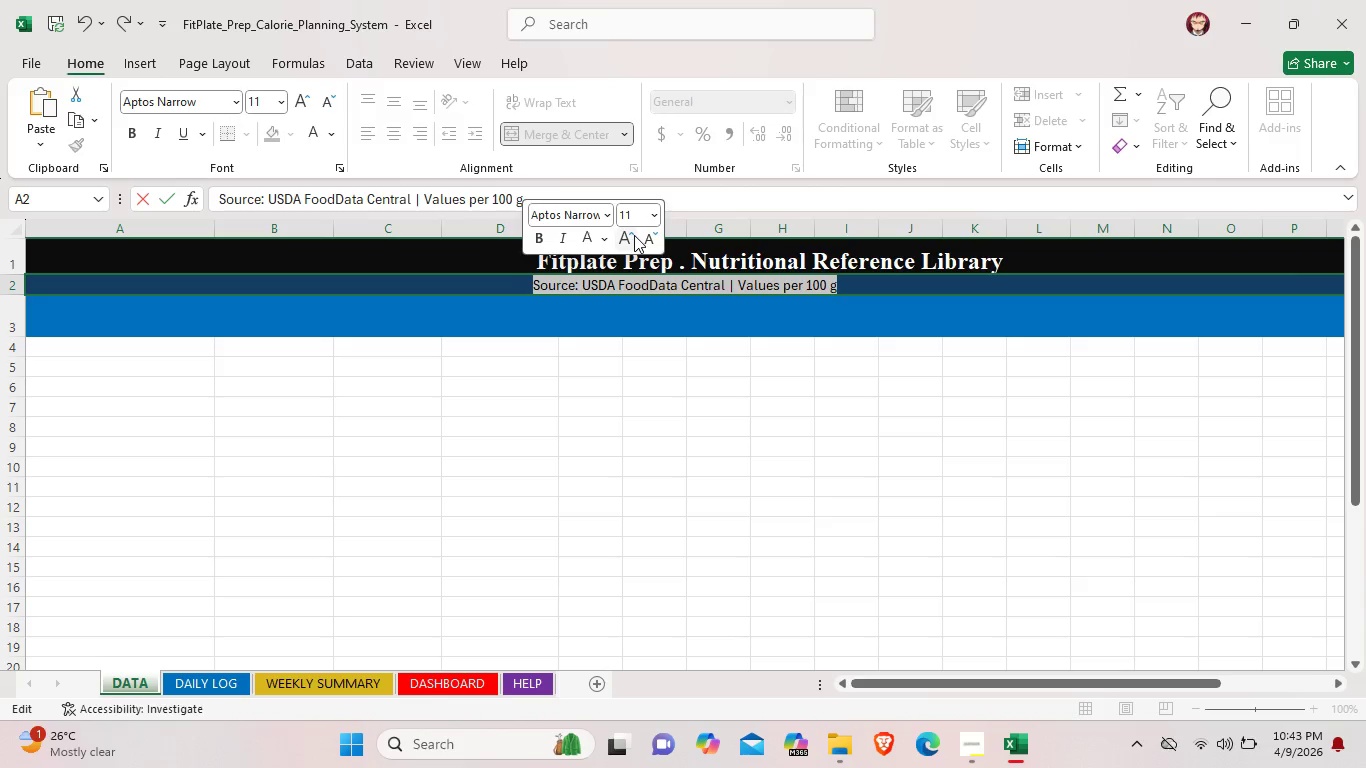 
left_click([589, 237])
 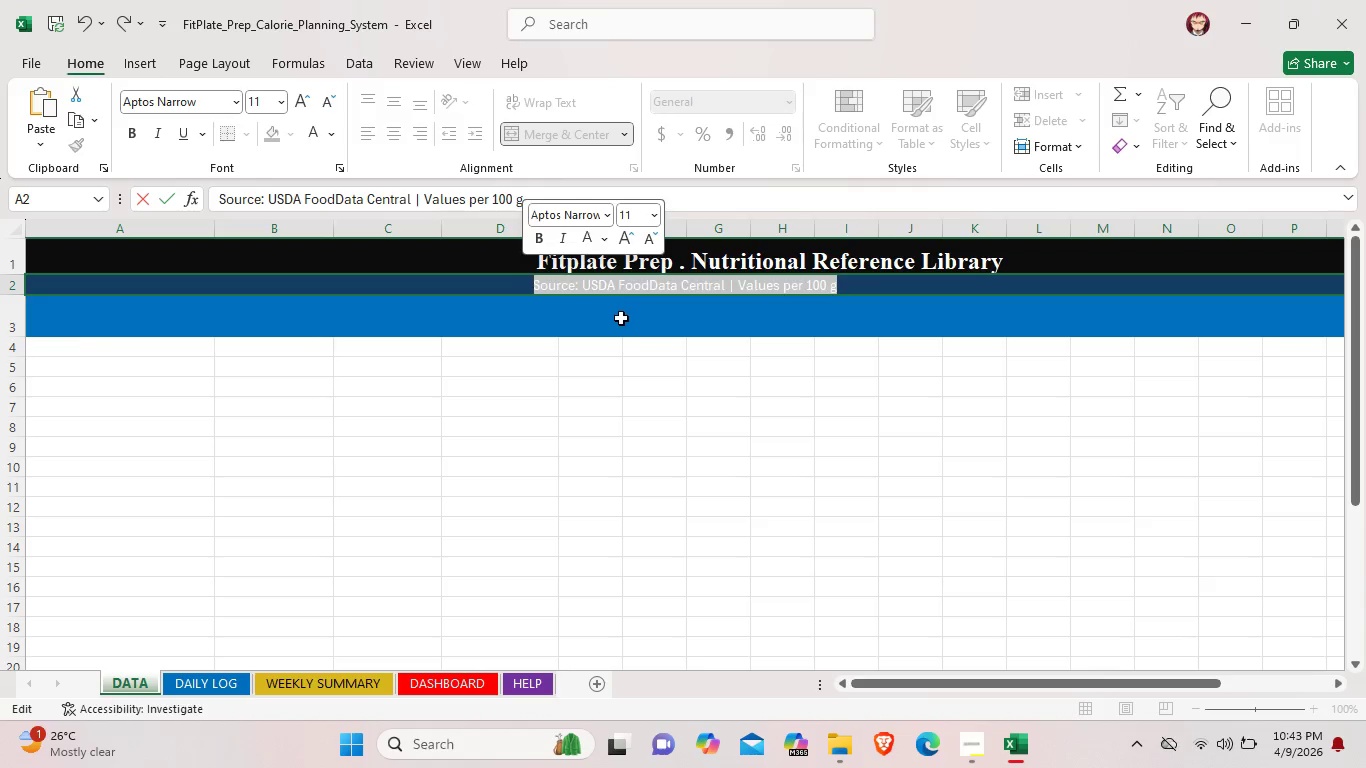 
left_click([621, 318])
 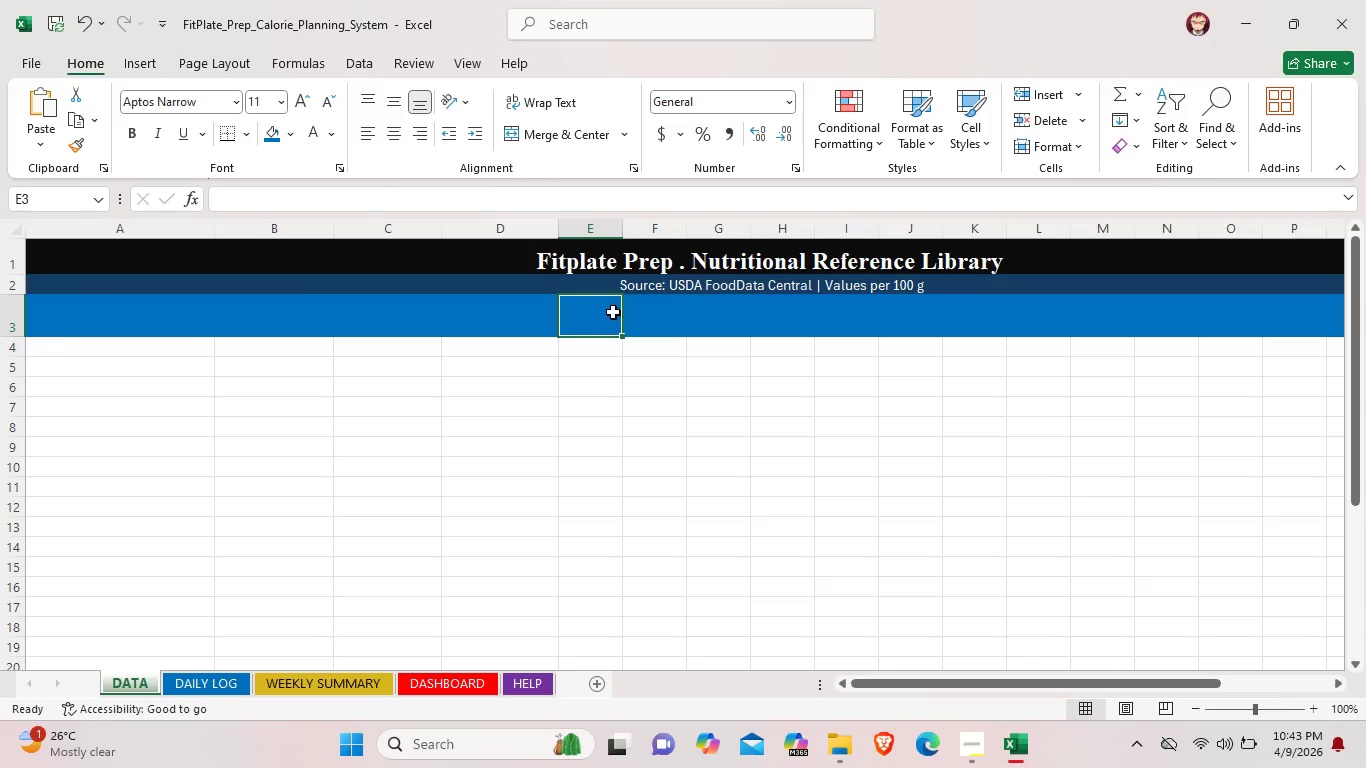 
wait(7.45)
 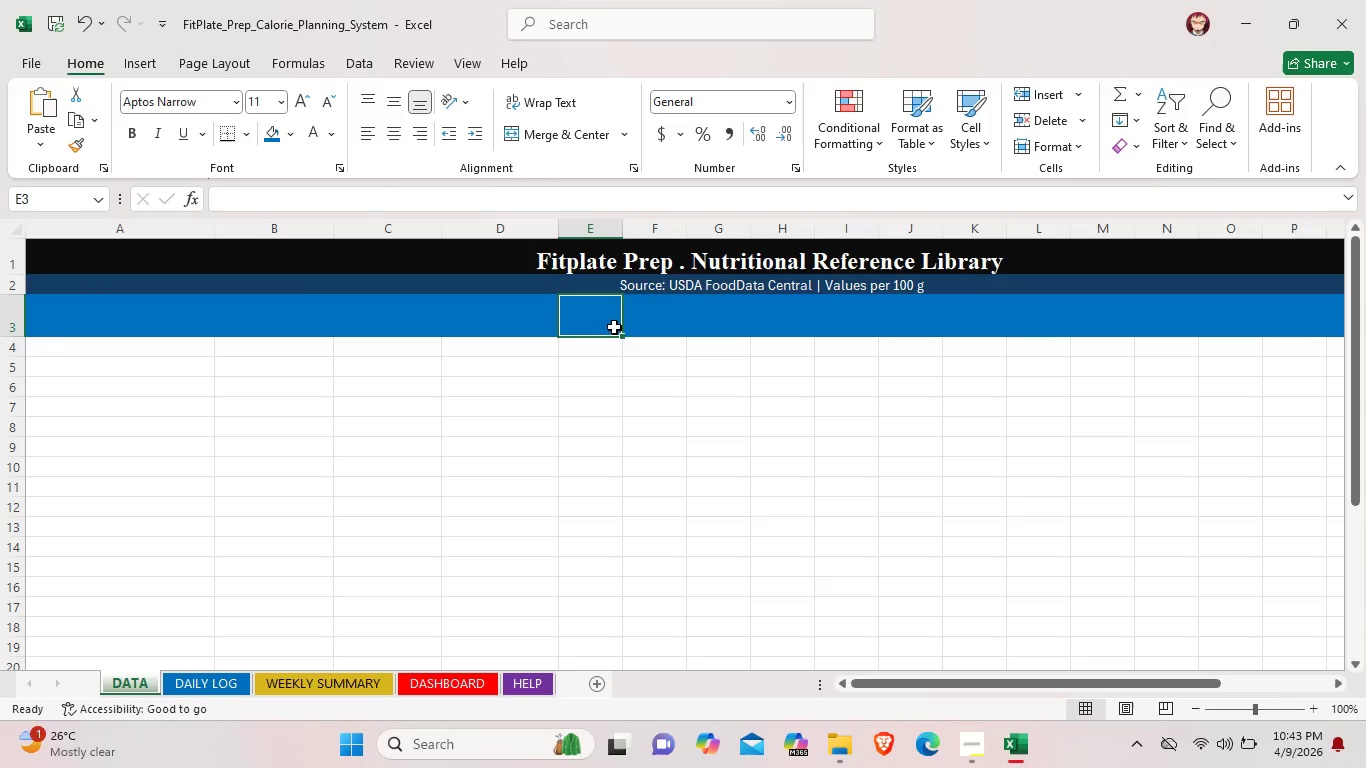 
double_click([126, 312])
 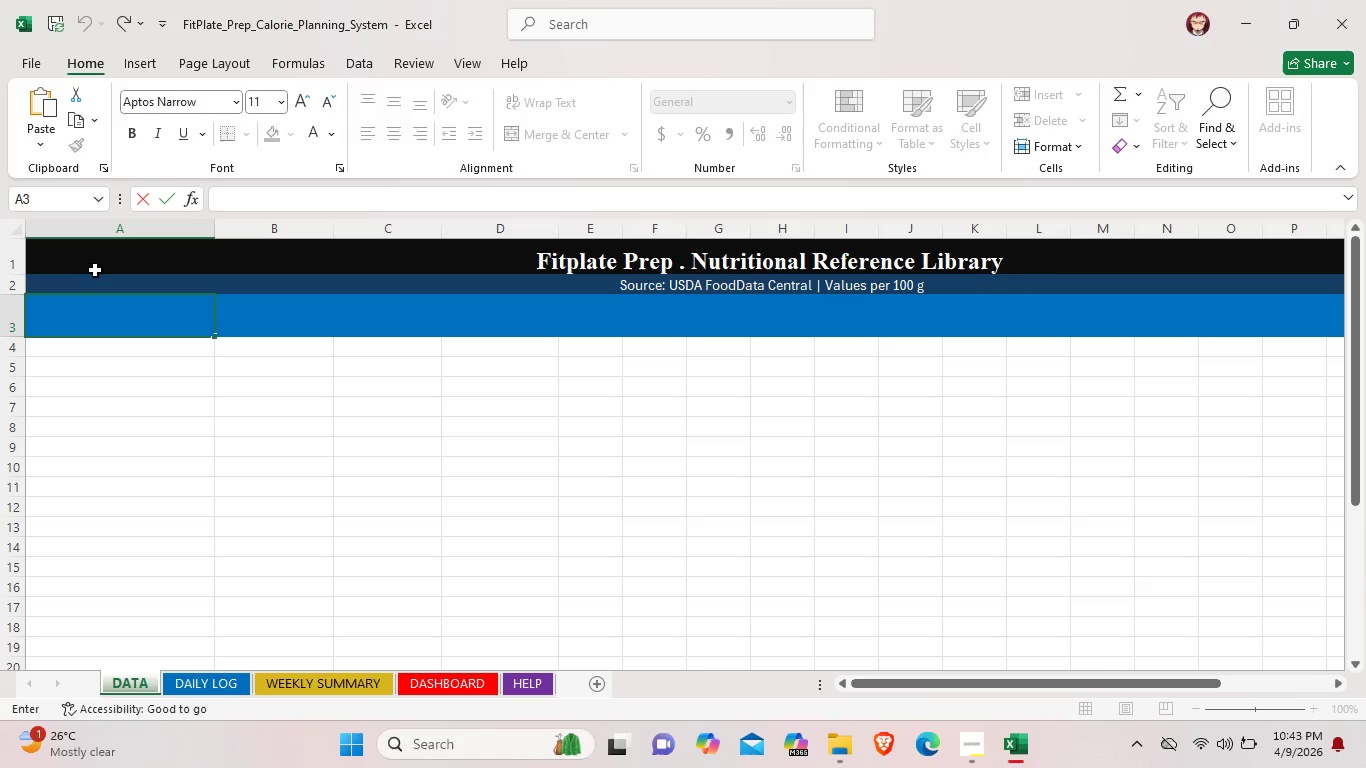 
wait(5.25)
 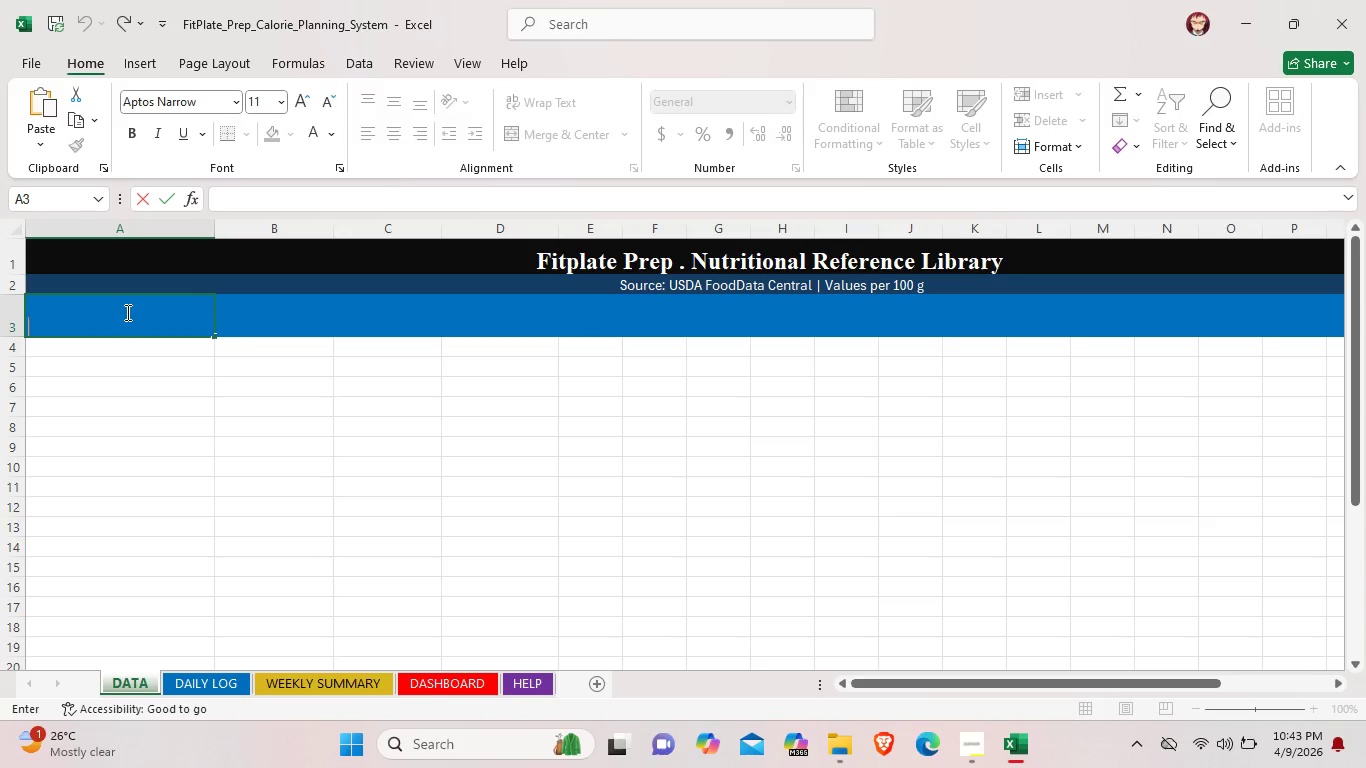 
key(Shift+3)
 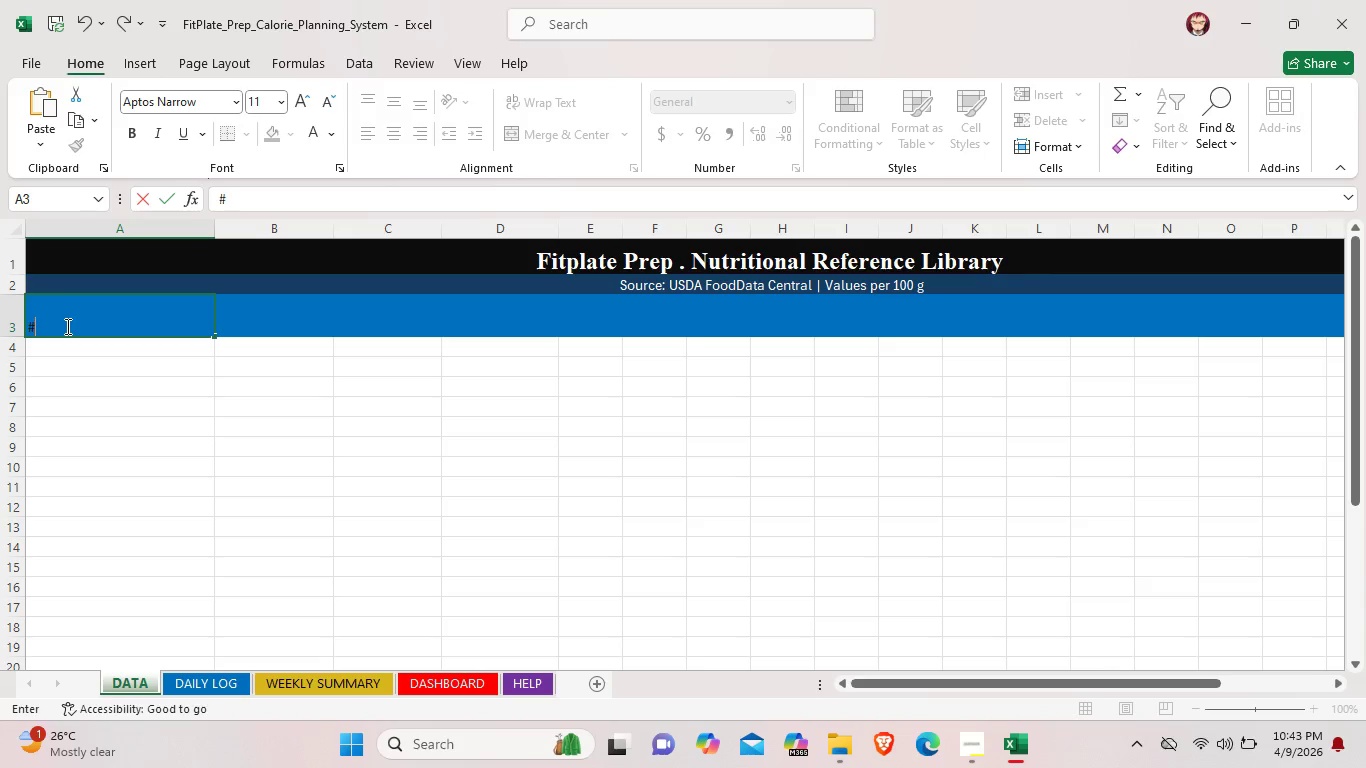 
left_click([52, 323])
 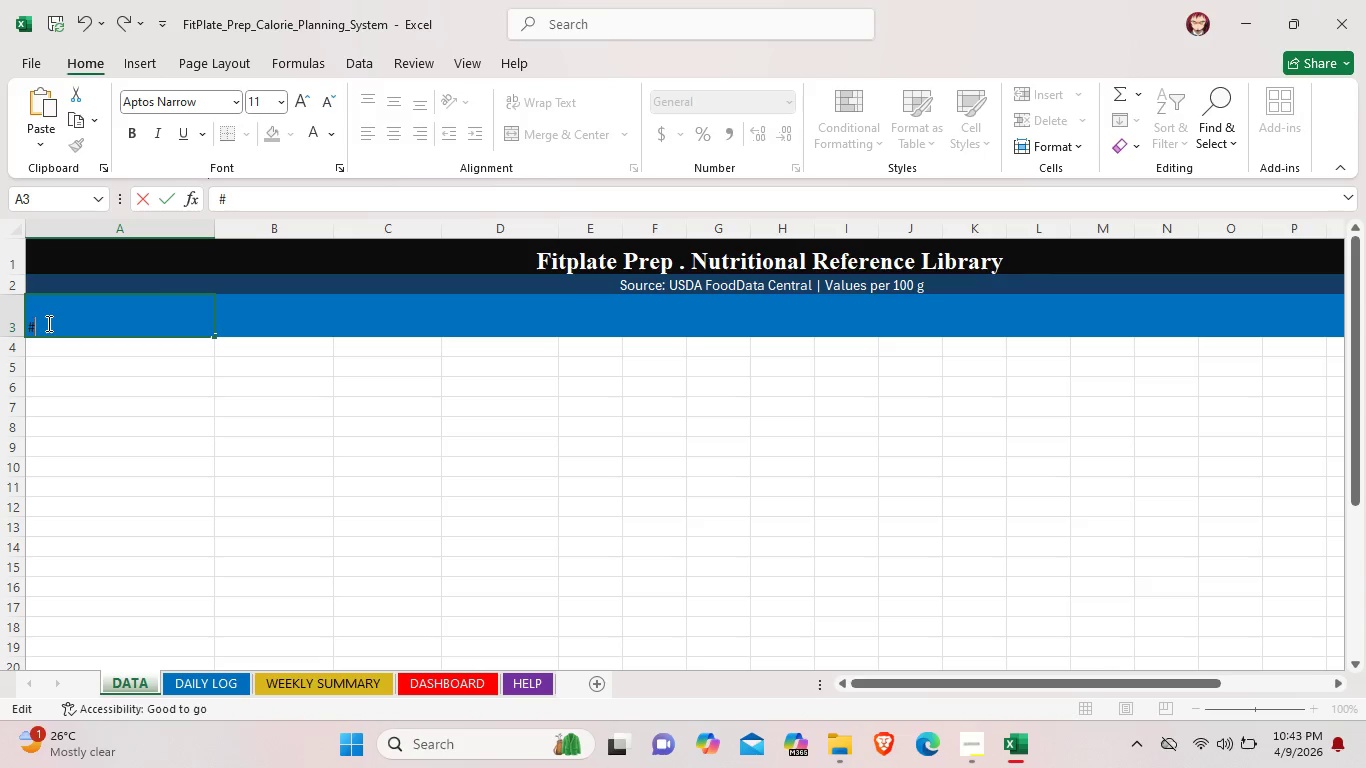 
left_click_drag(start_coordinate=[45, 323], to_coordinate=[25, 321])
 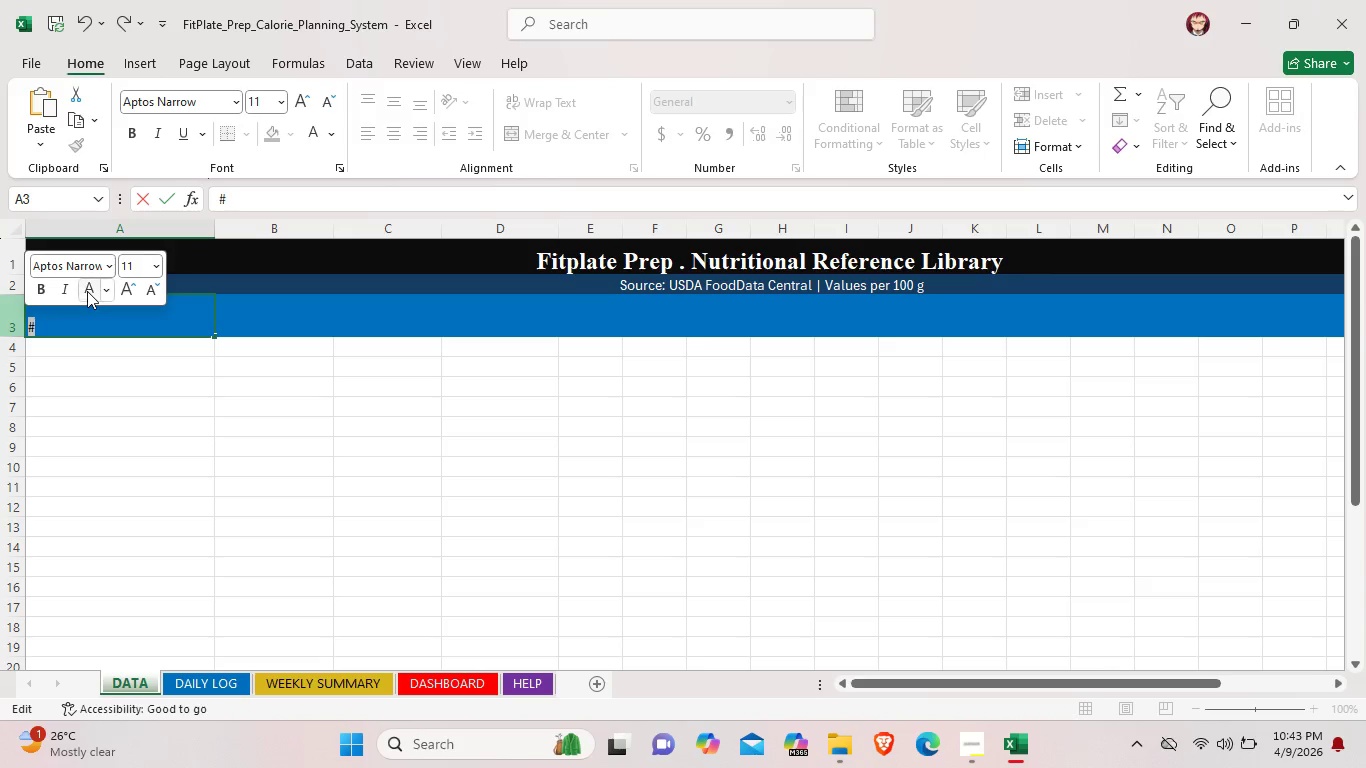 
left_click([87, 291])
 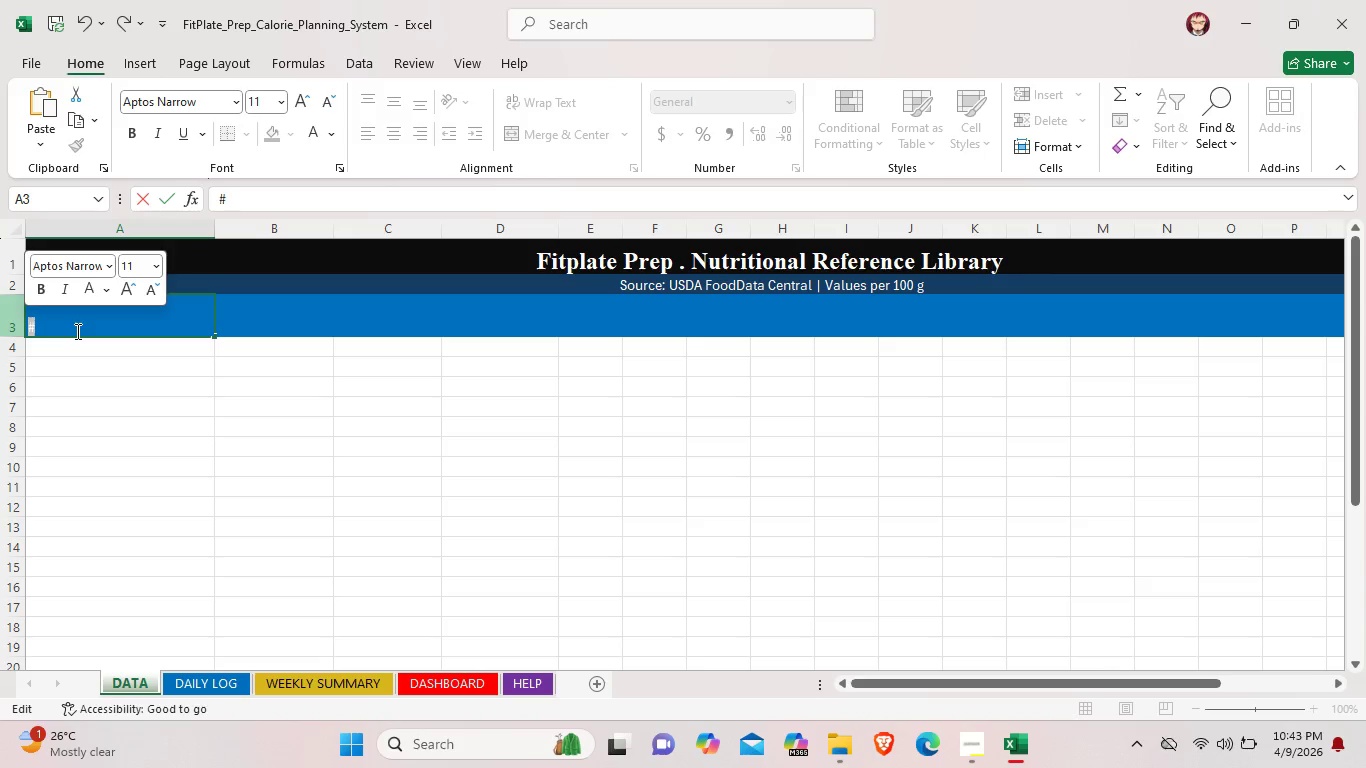 
left_click([76, 331])
 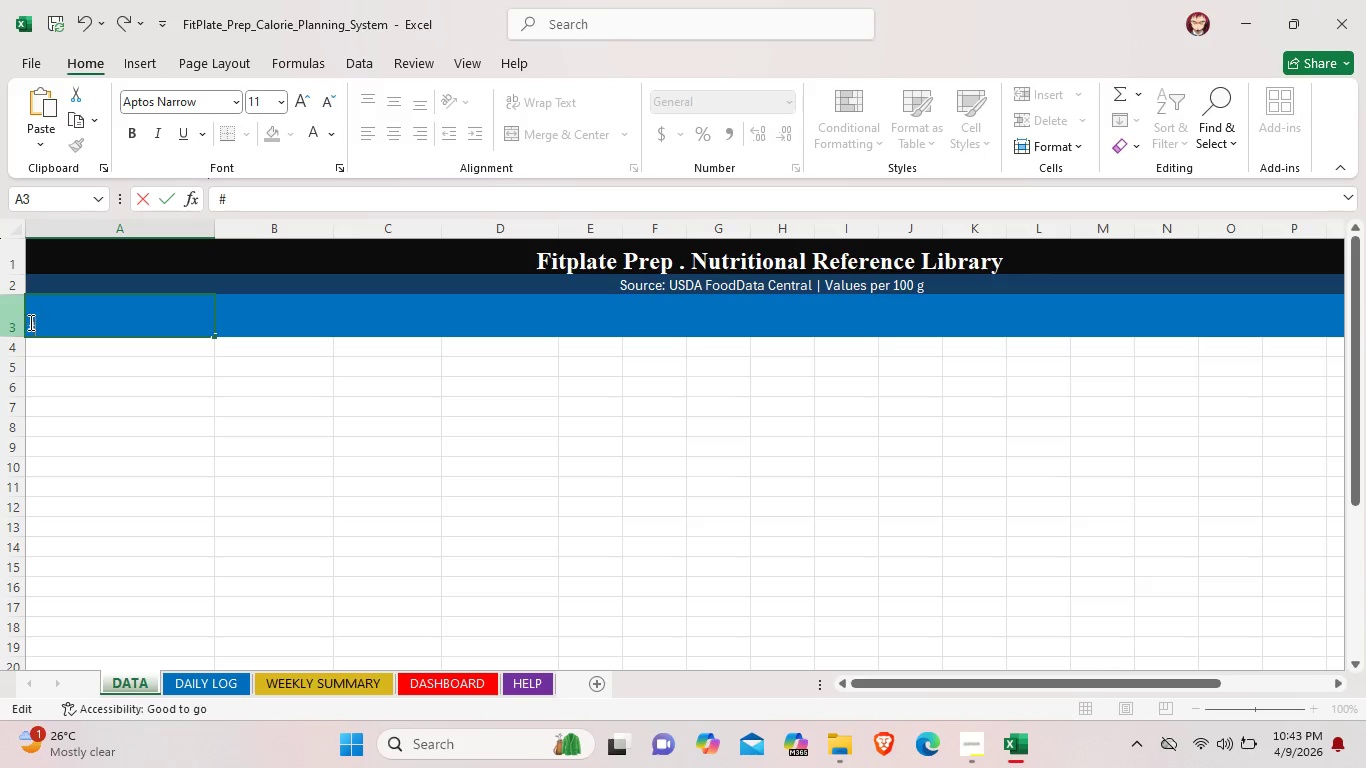 
left_click([29, 322])
 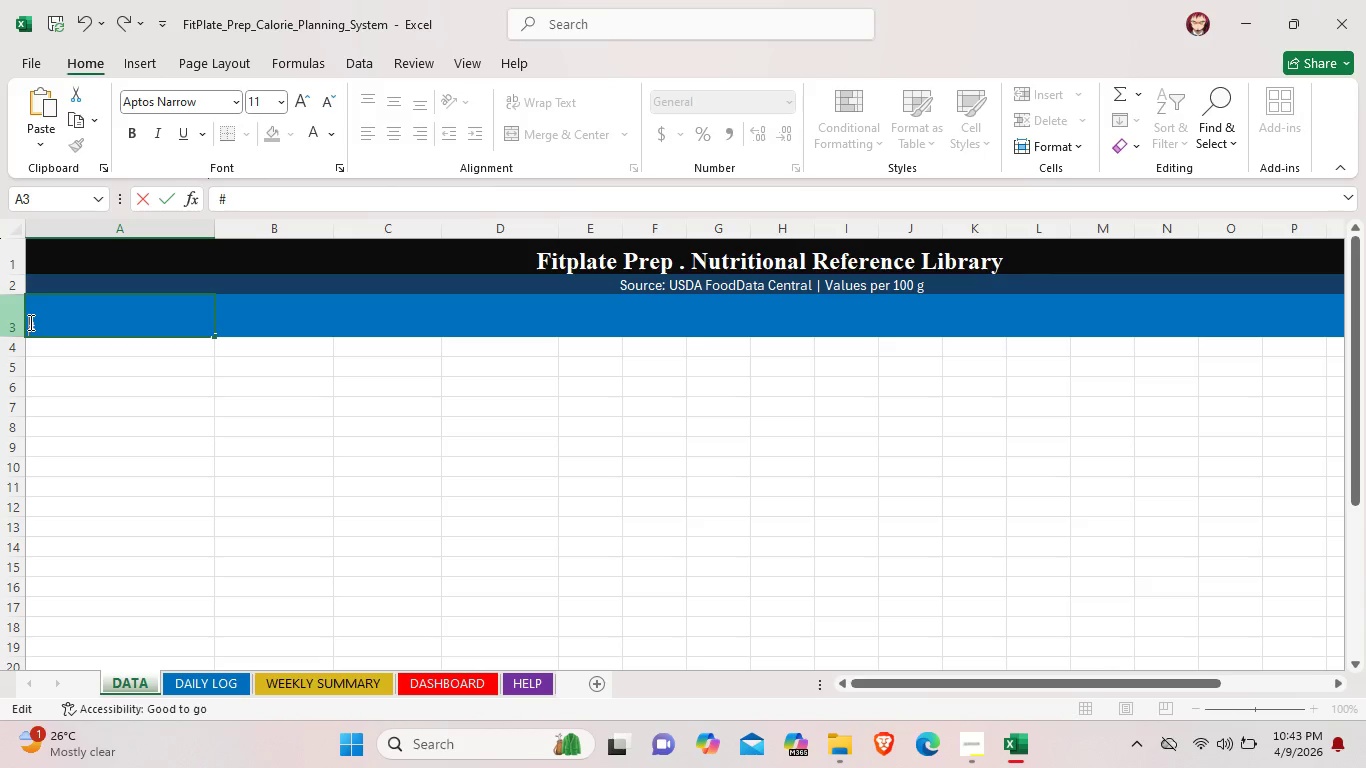 
key(Backspace)
 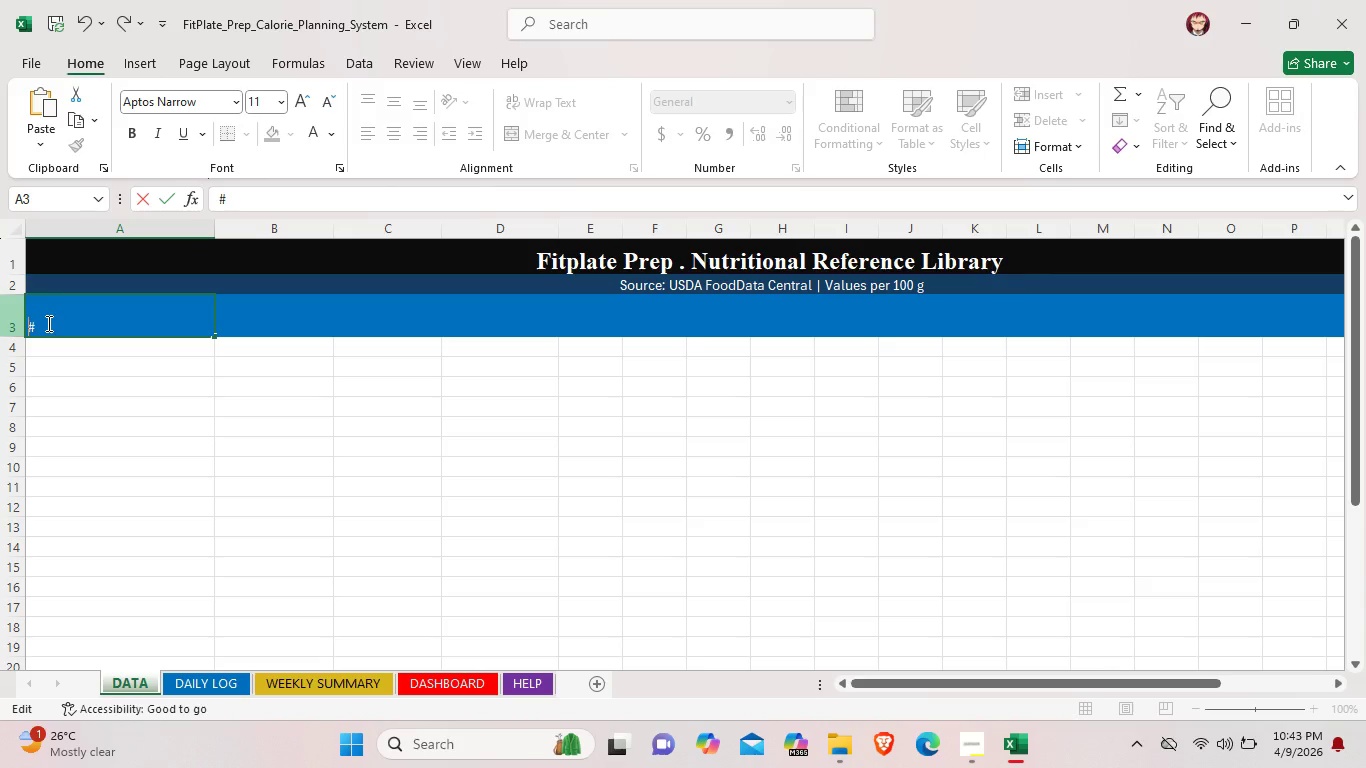 
left_click_drag(start_coordinate=[47, 323], to_coordinate=[15, 317])
 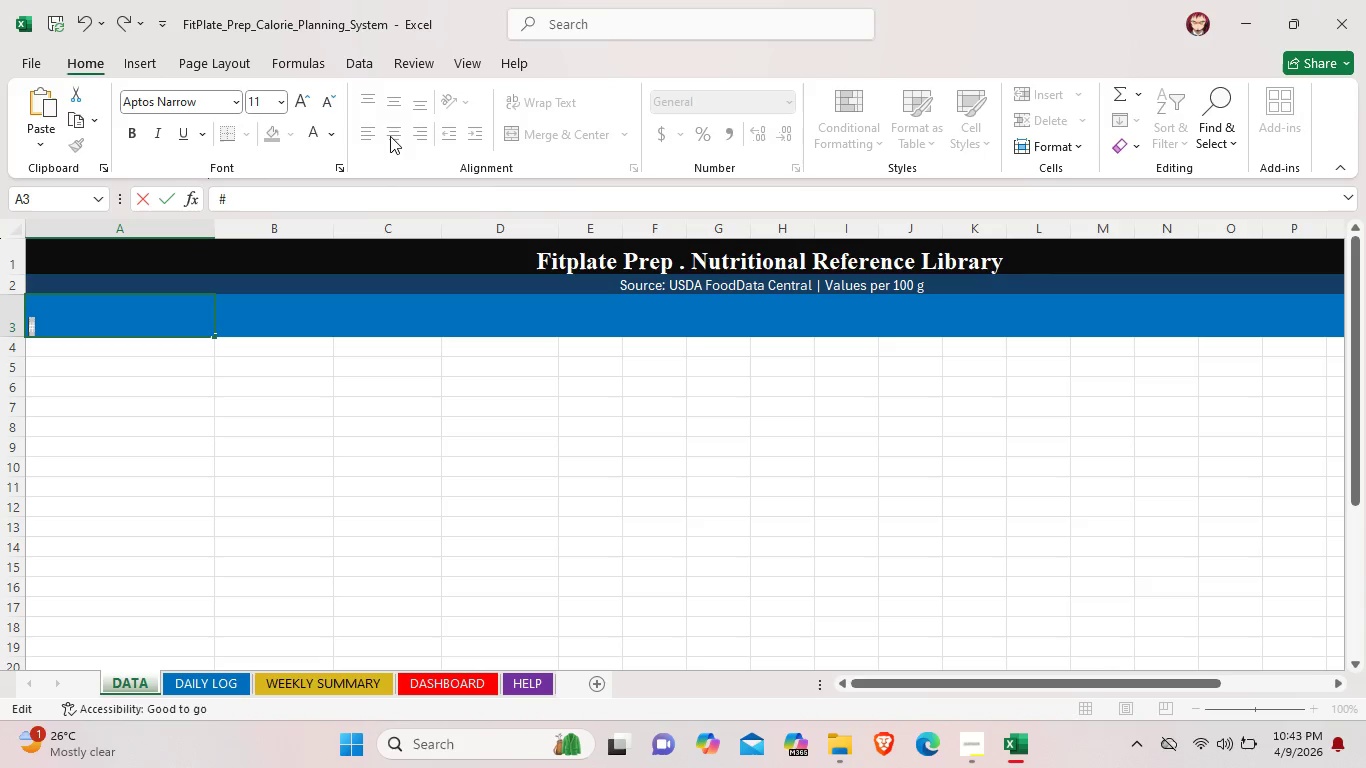 
left_click([392, 137])
 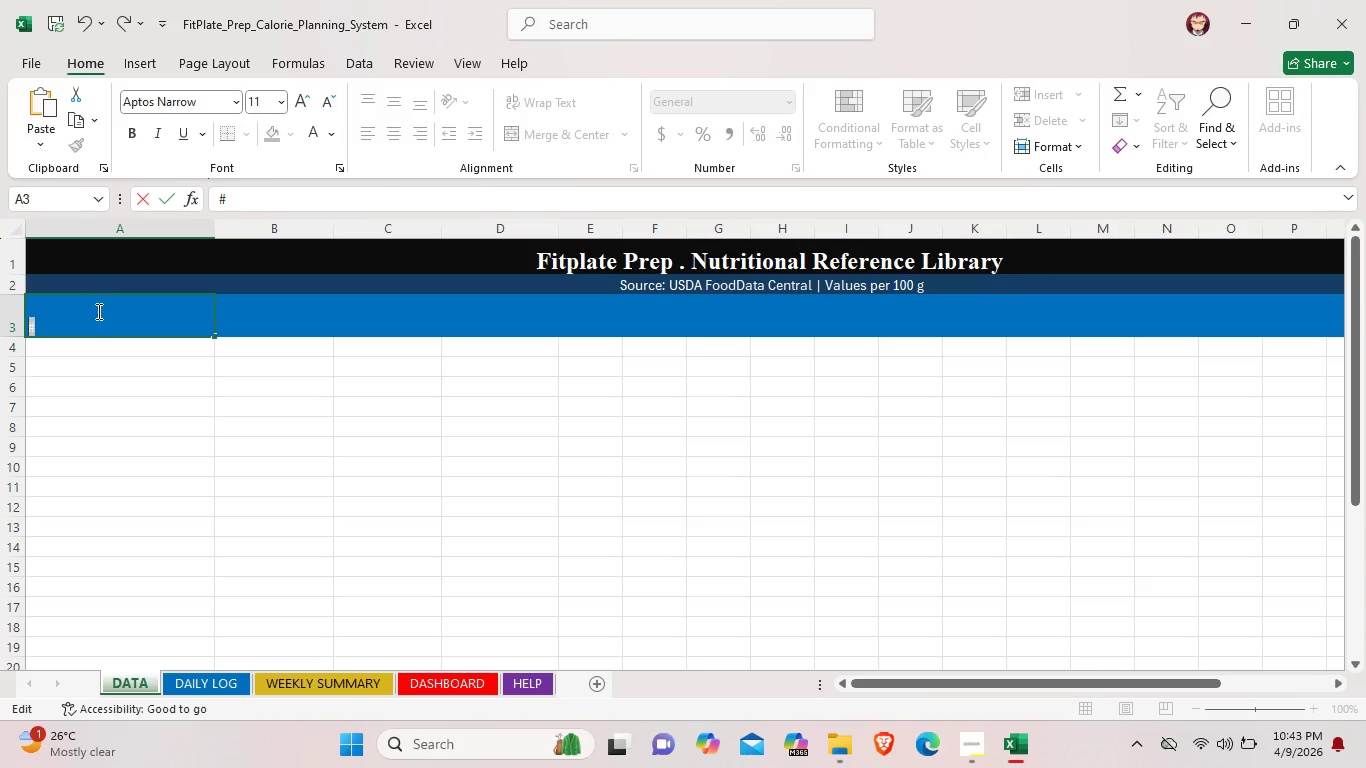 
left_click([98, 314])
 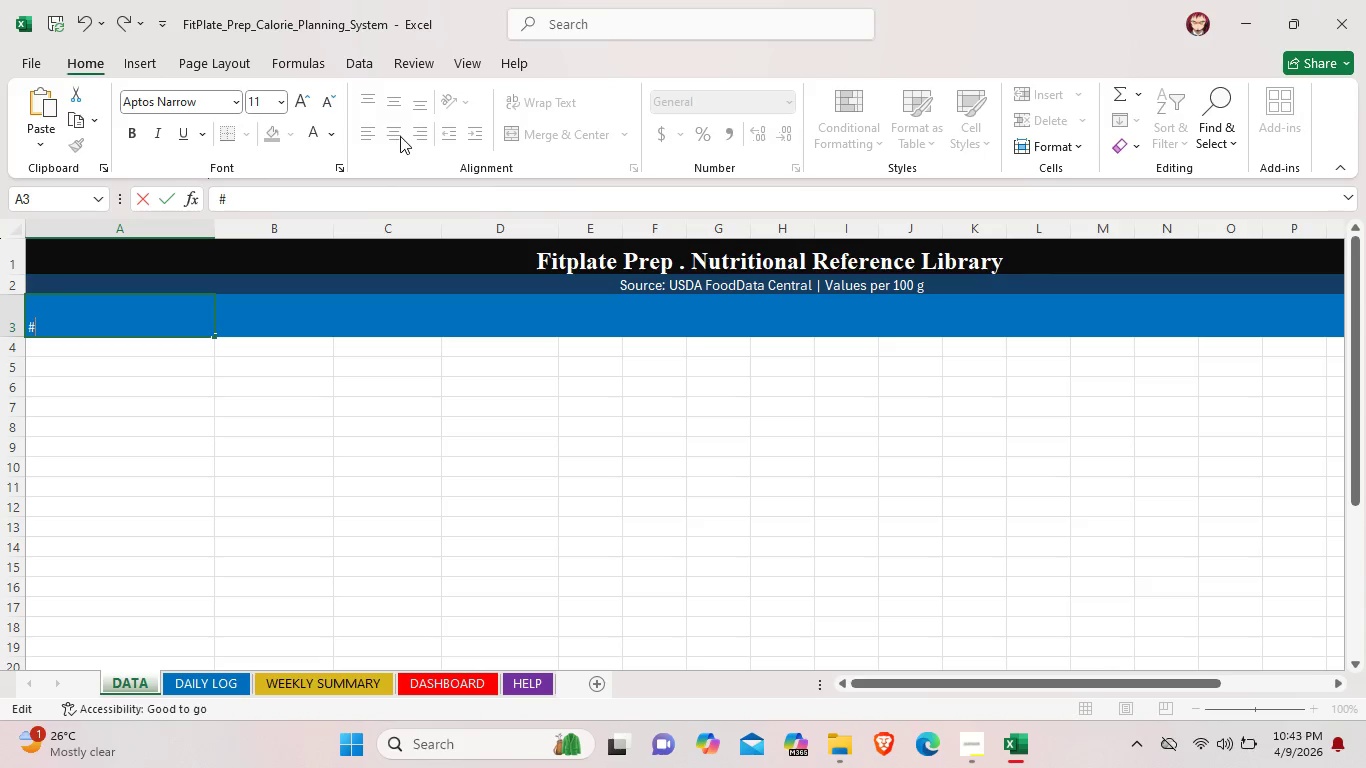 
left_click([389, 131])
 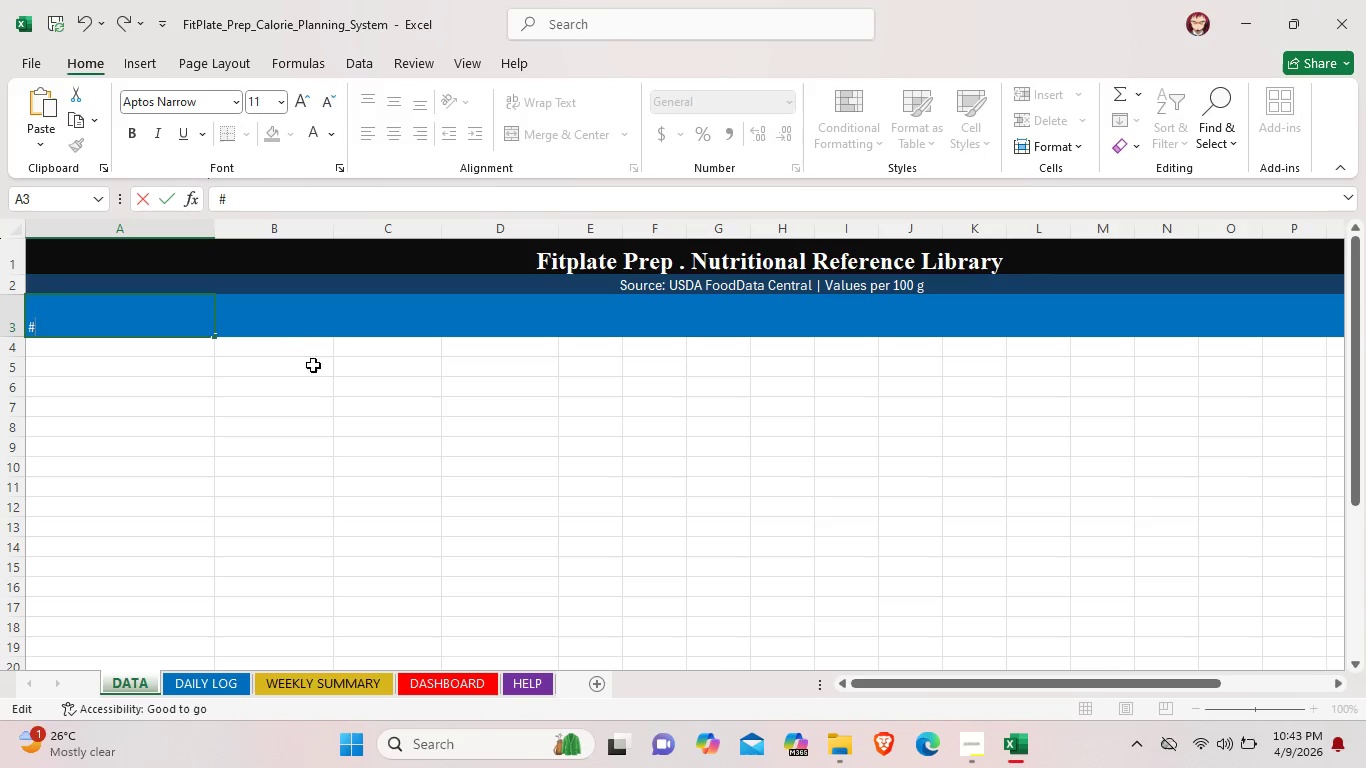 
left_click([304, 357])
 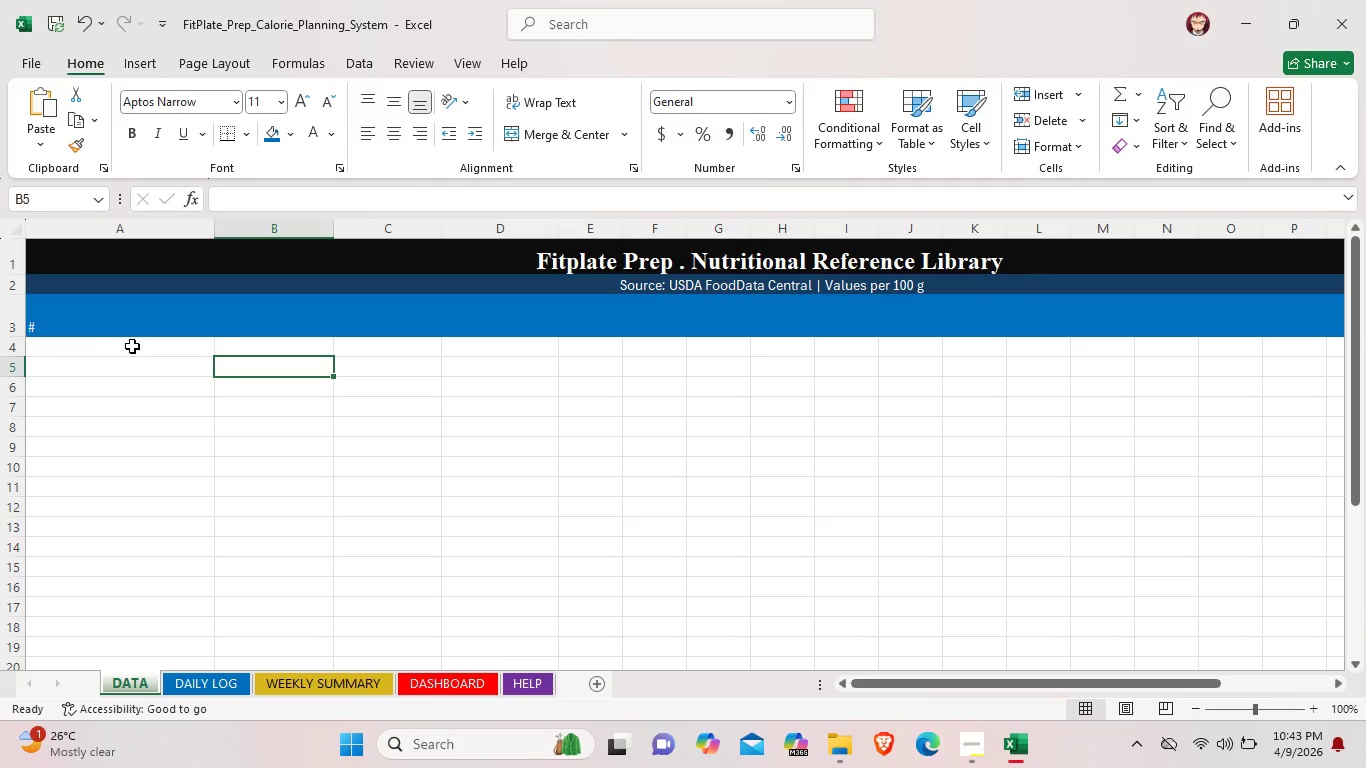 
left_click([131, 346])
 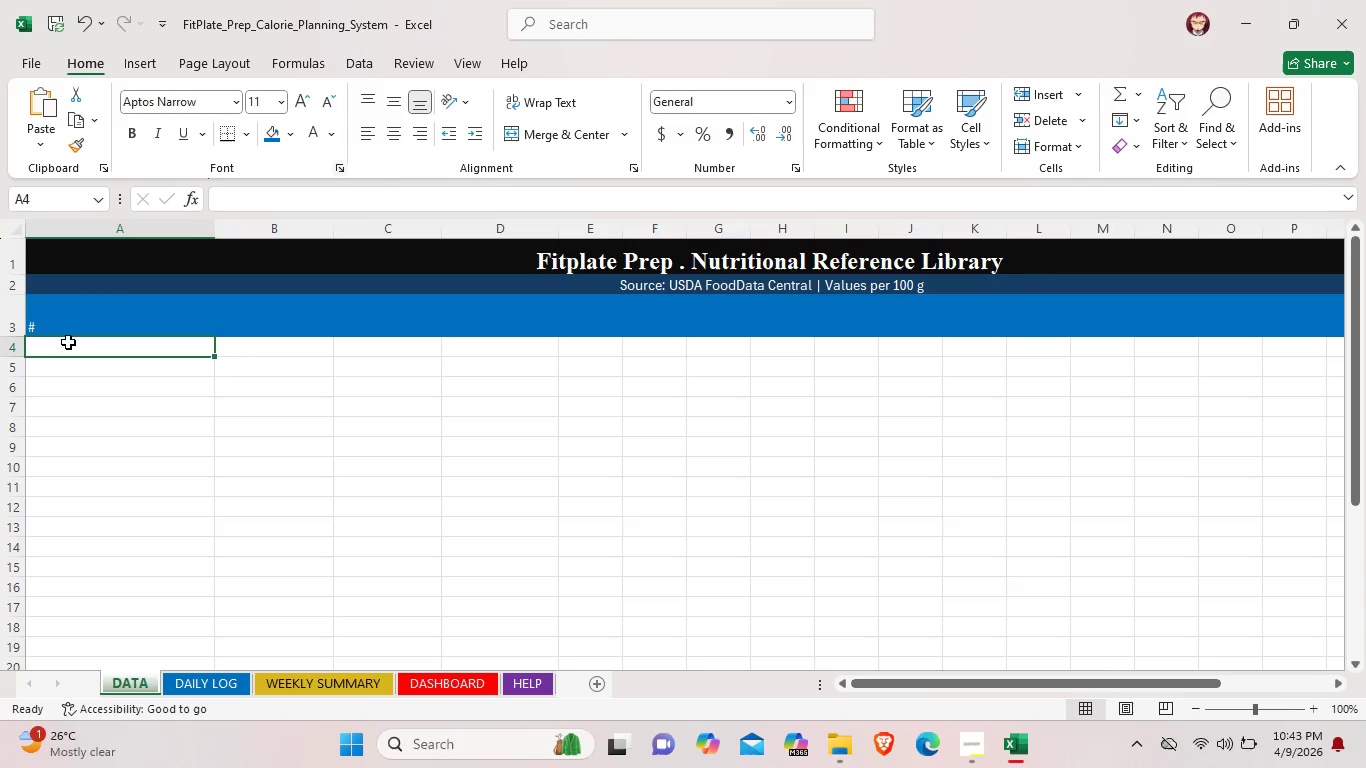 
left_click([100, 323])
 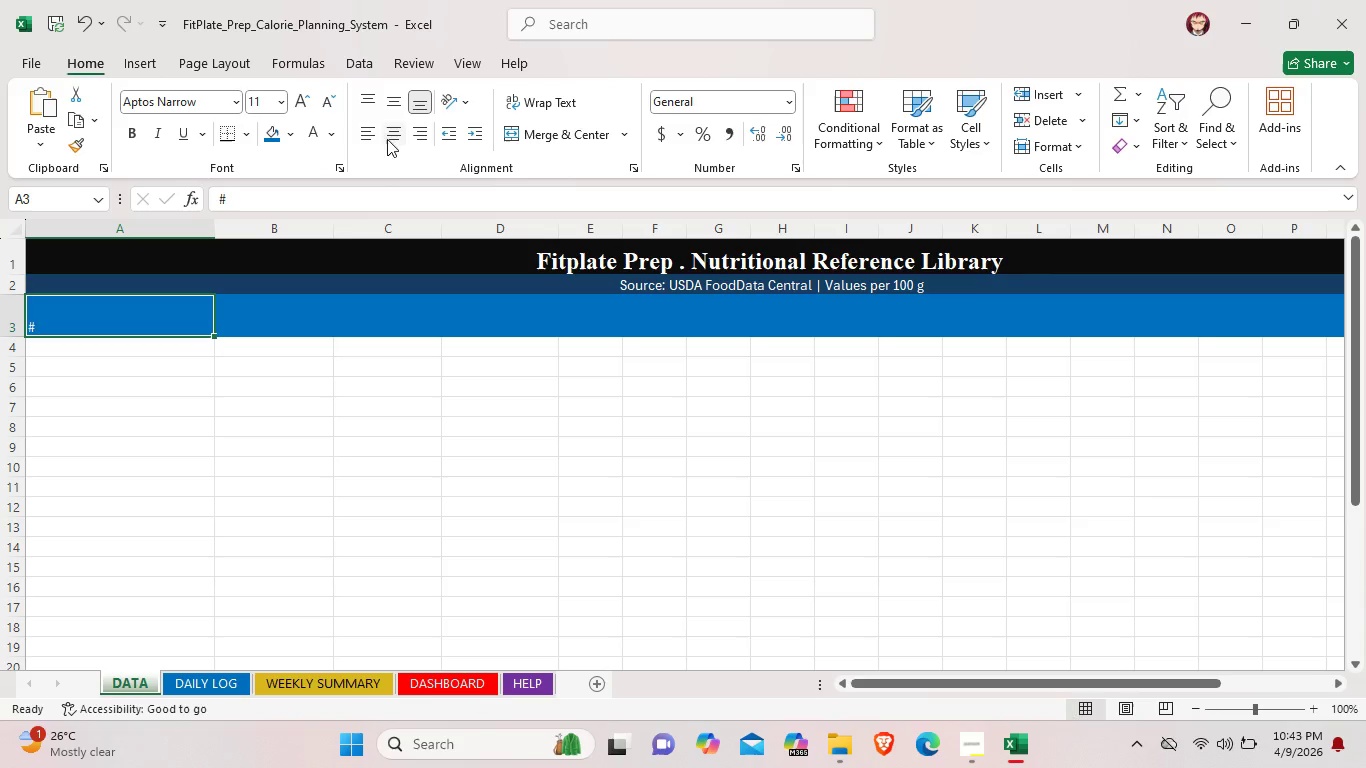 
left_click([389, 131])
 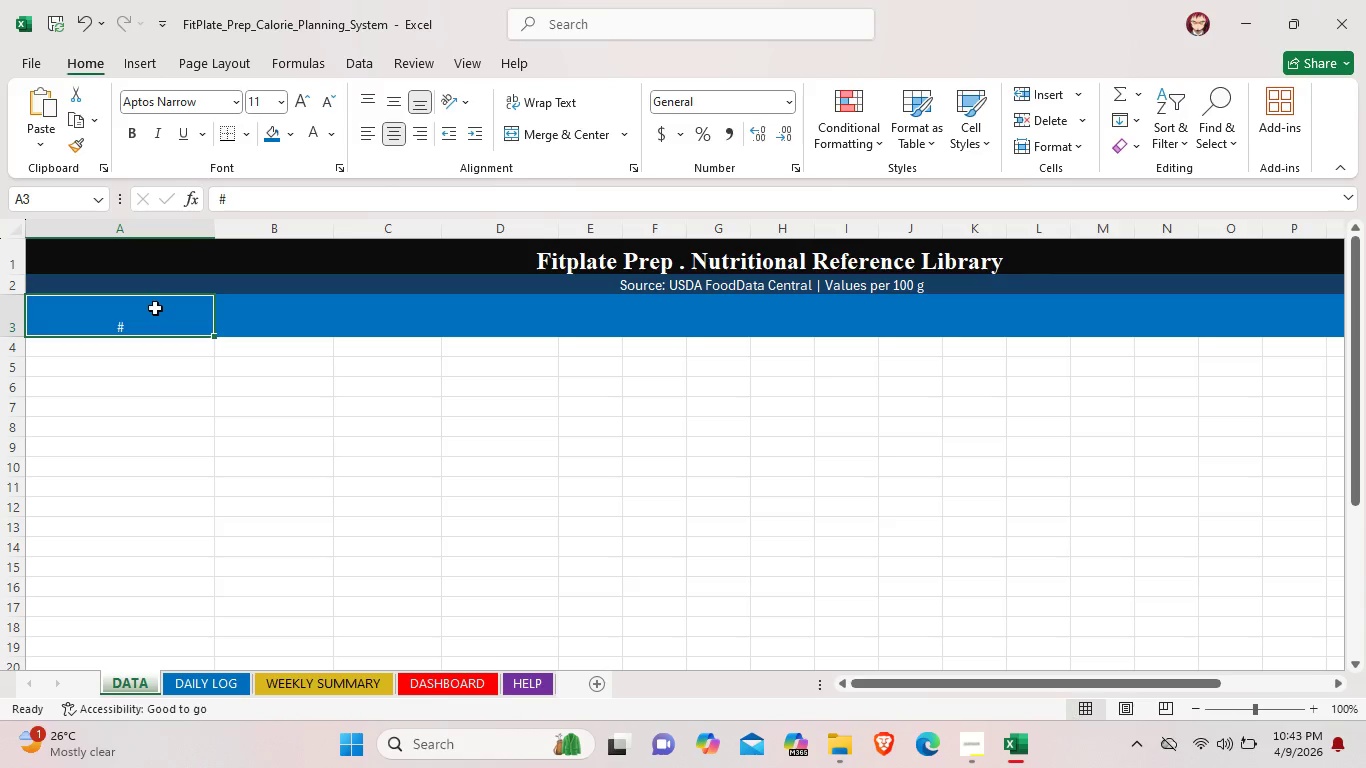 
left_click([152, 318])
 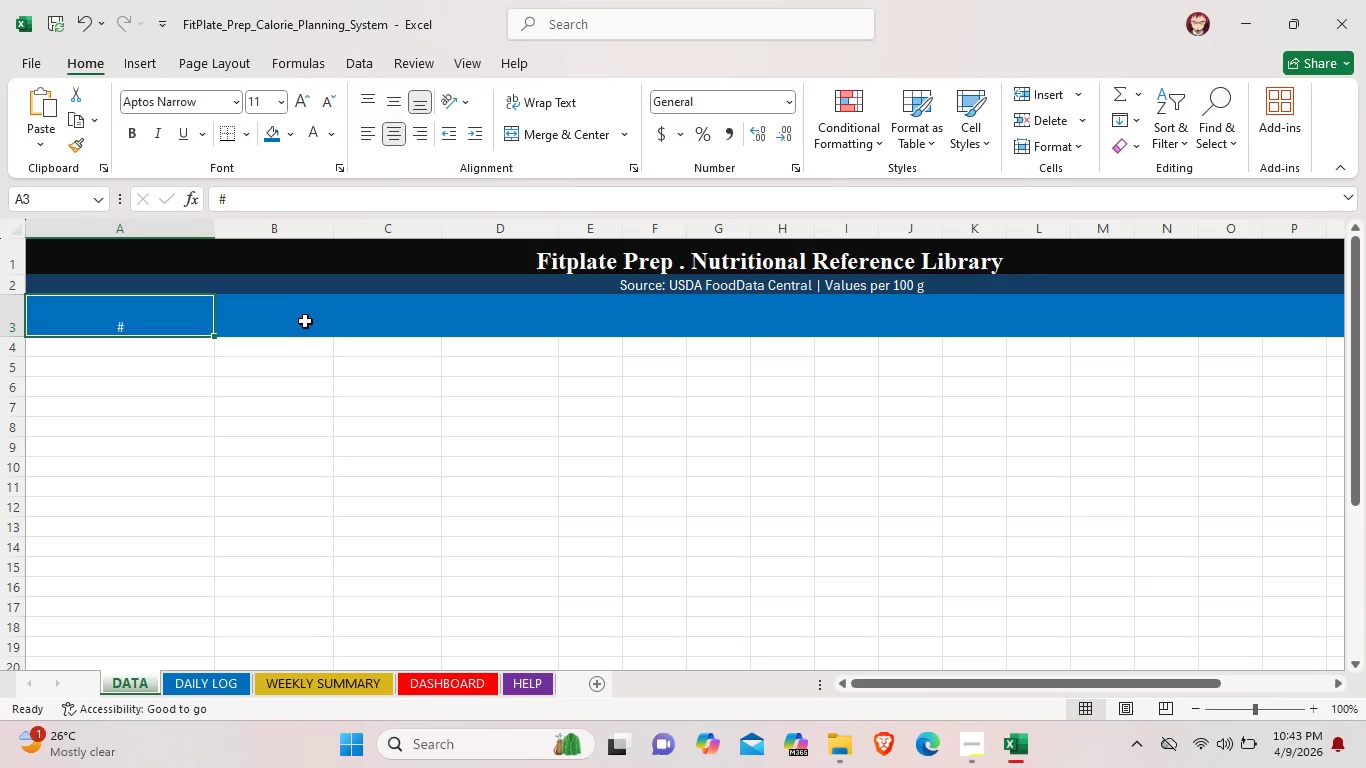 
double_click([281, 324])
 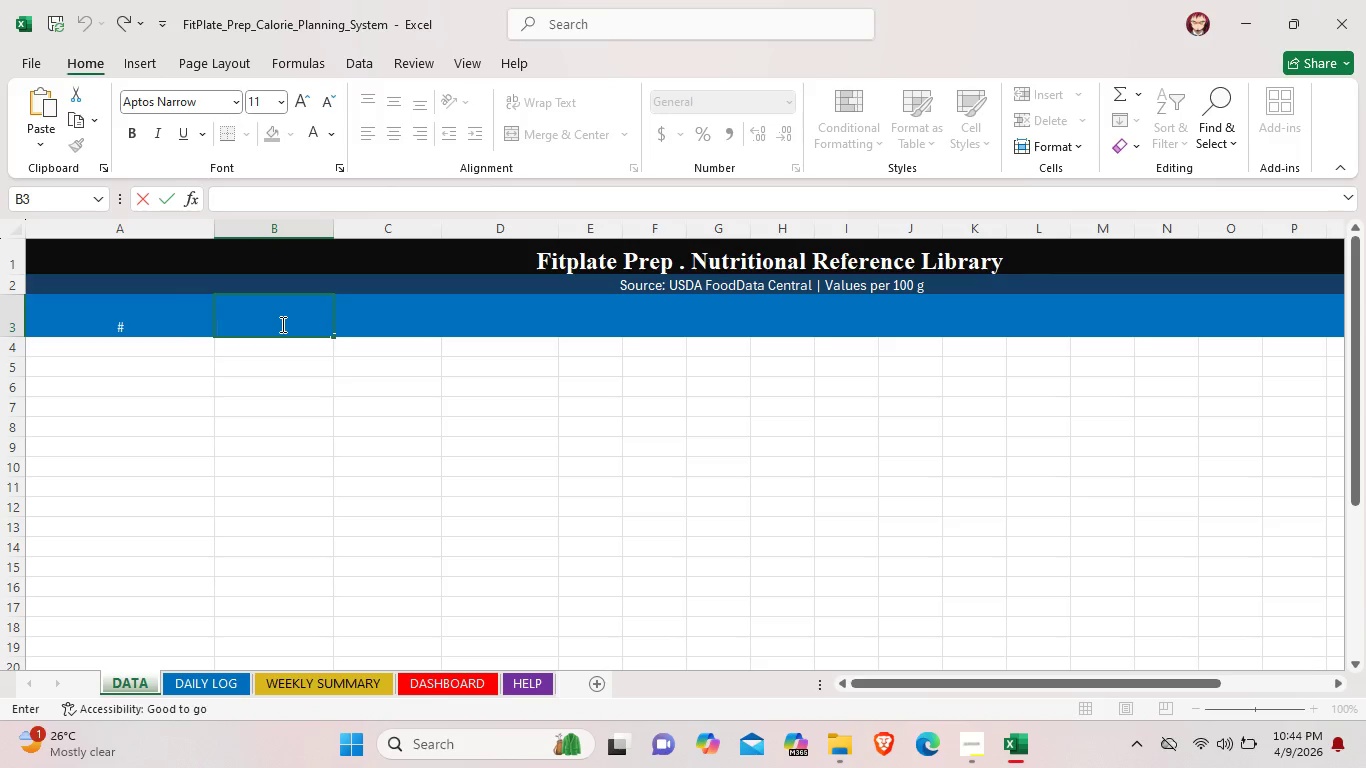 
wait(11.27)
 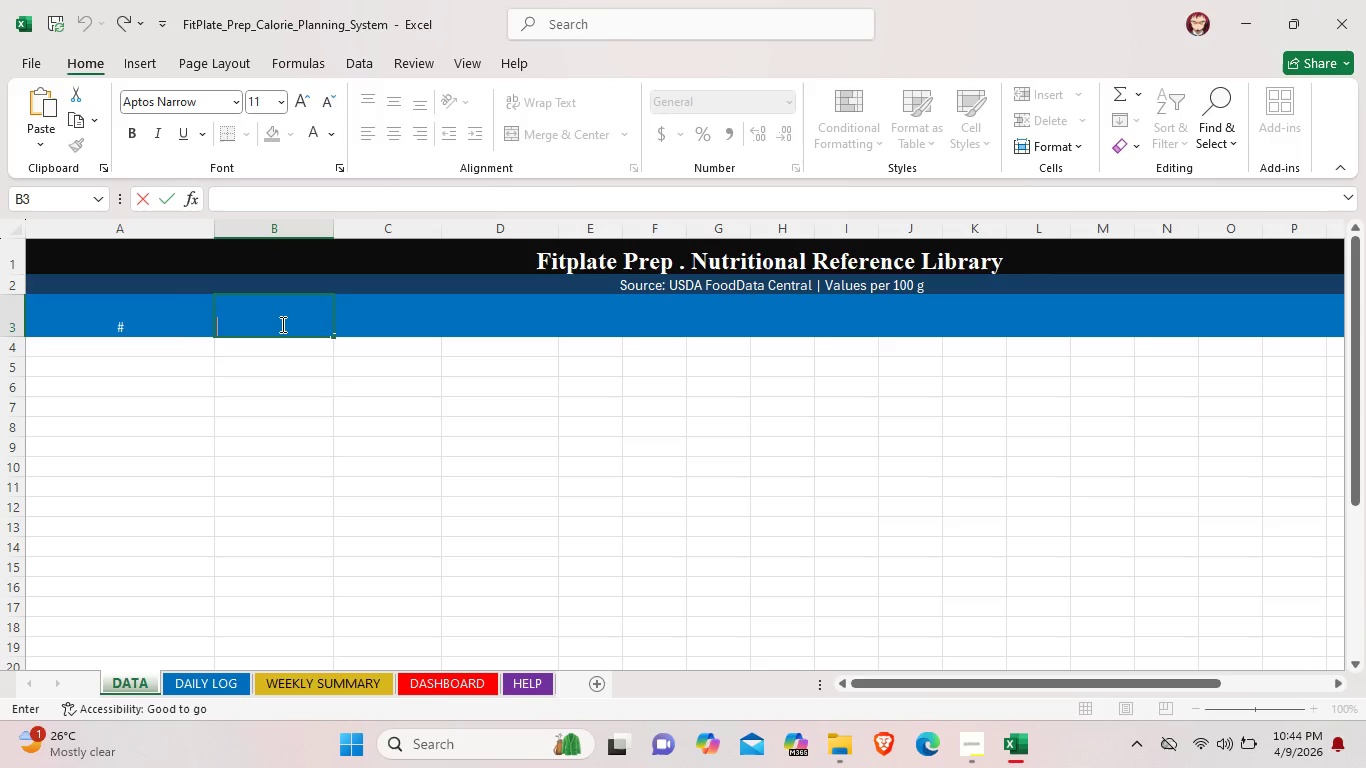 
type(Food Item)
 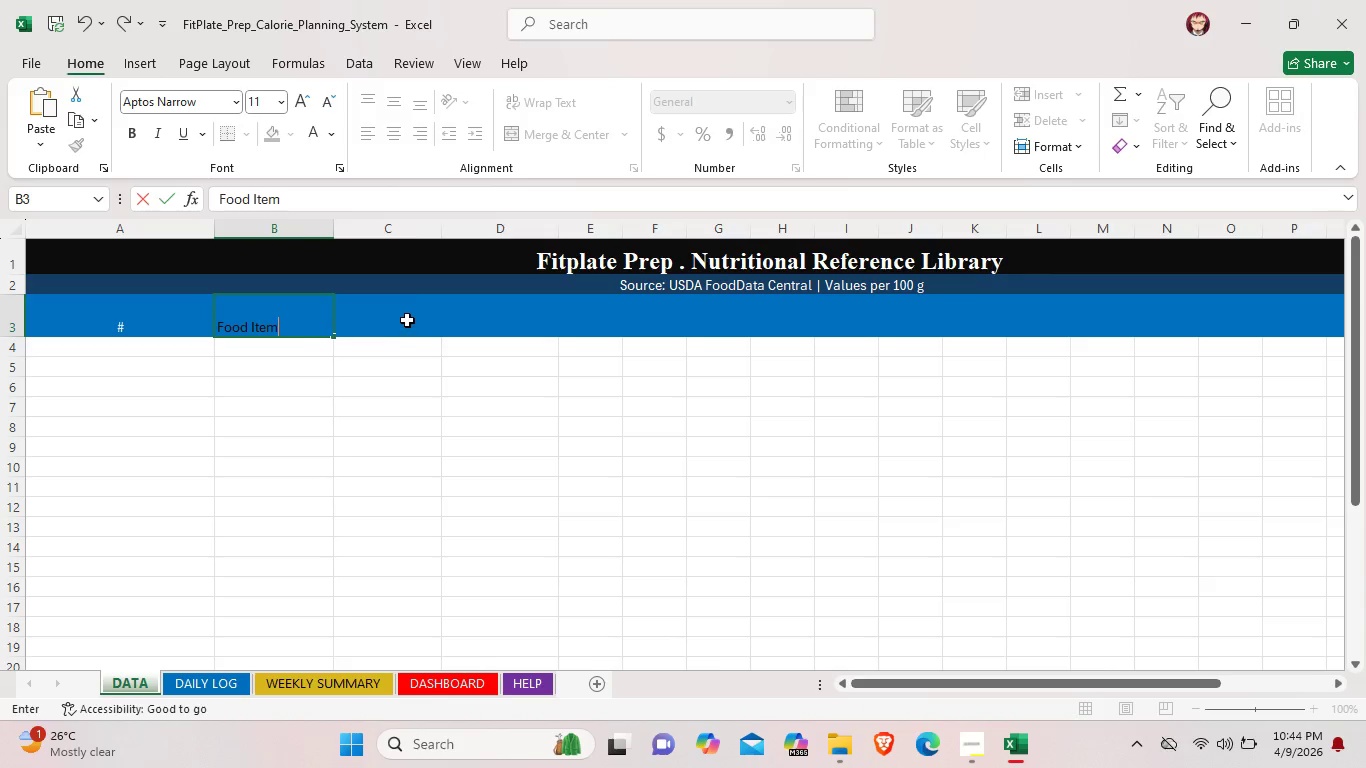 
double_click([407, 320])
 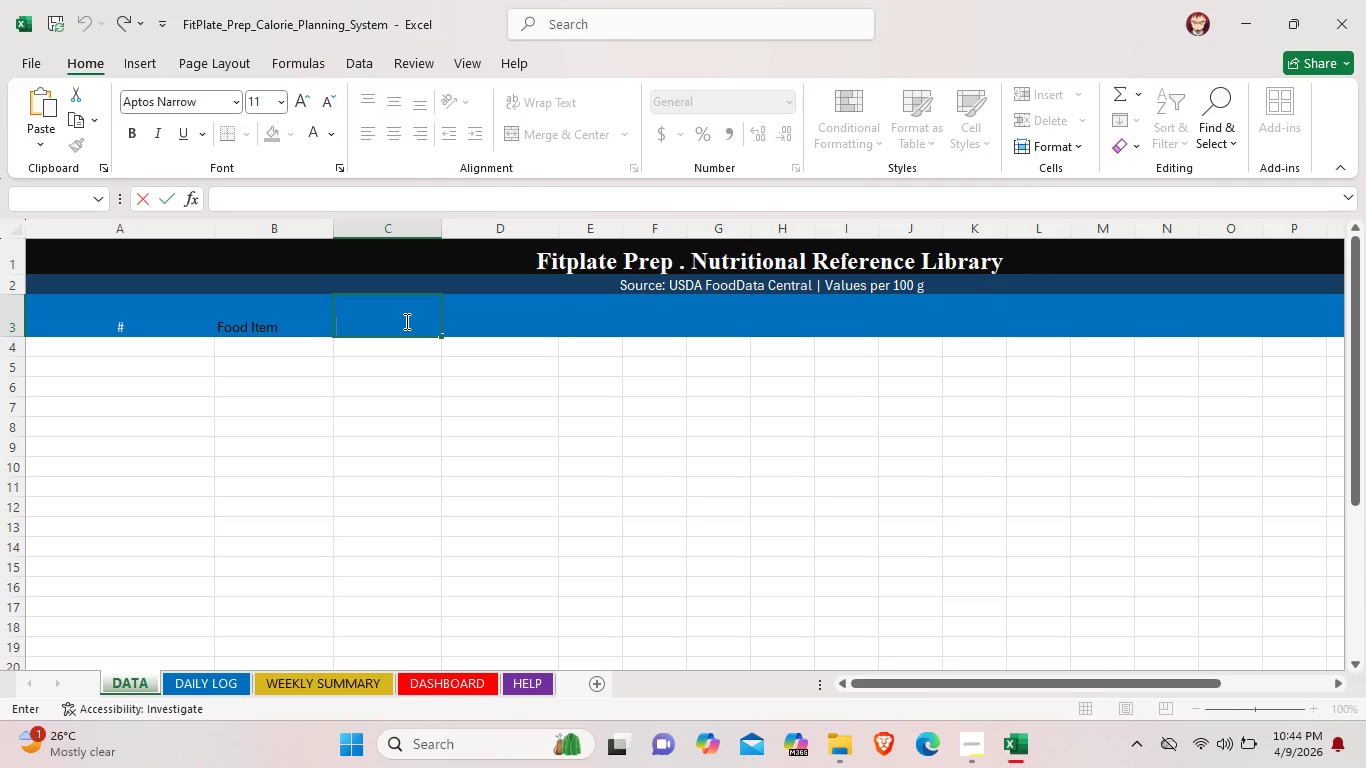 
type( Category)
 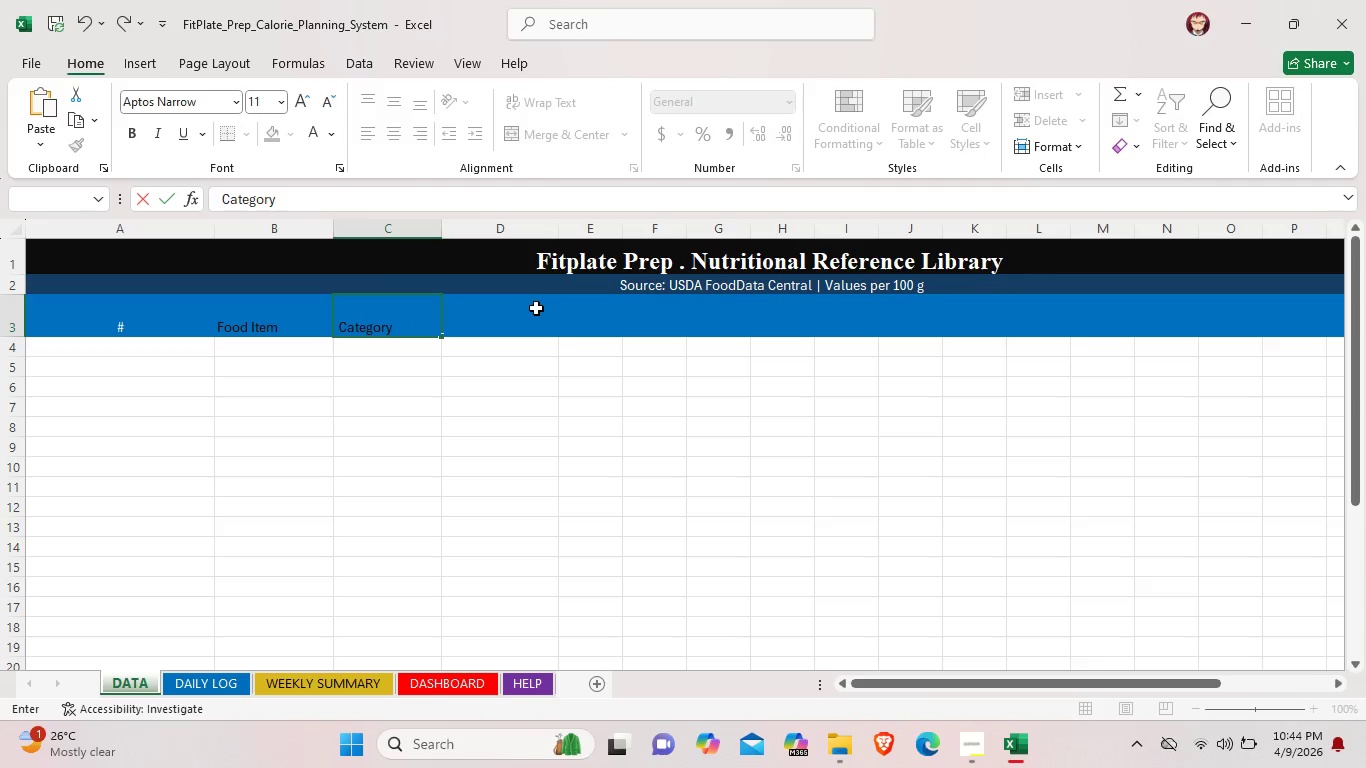 
double_click([505, 317])
 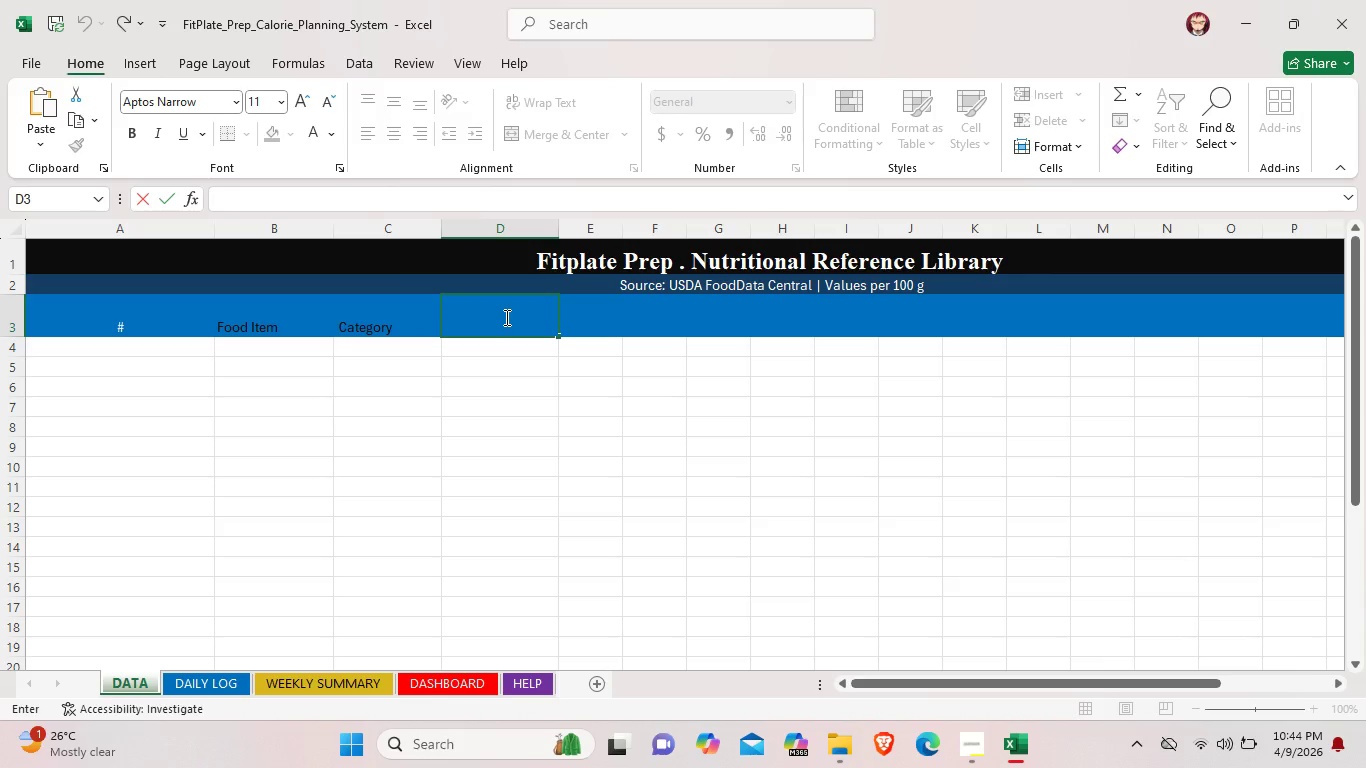 
hold_key(key=ShiftLeft, duration=0.44)
 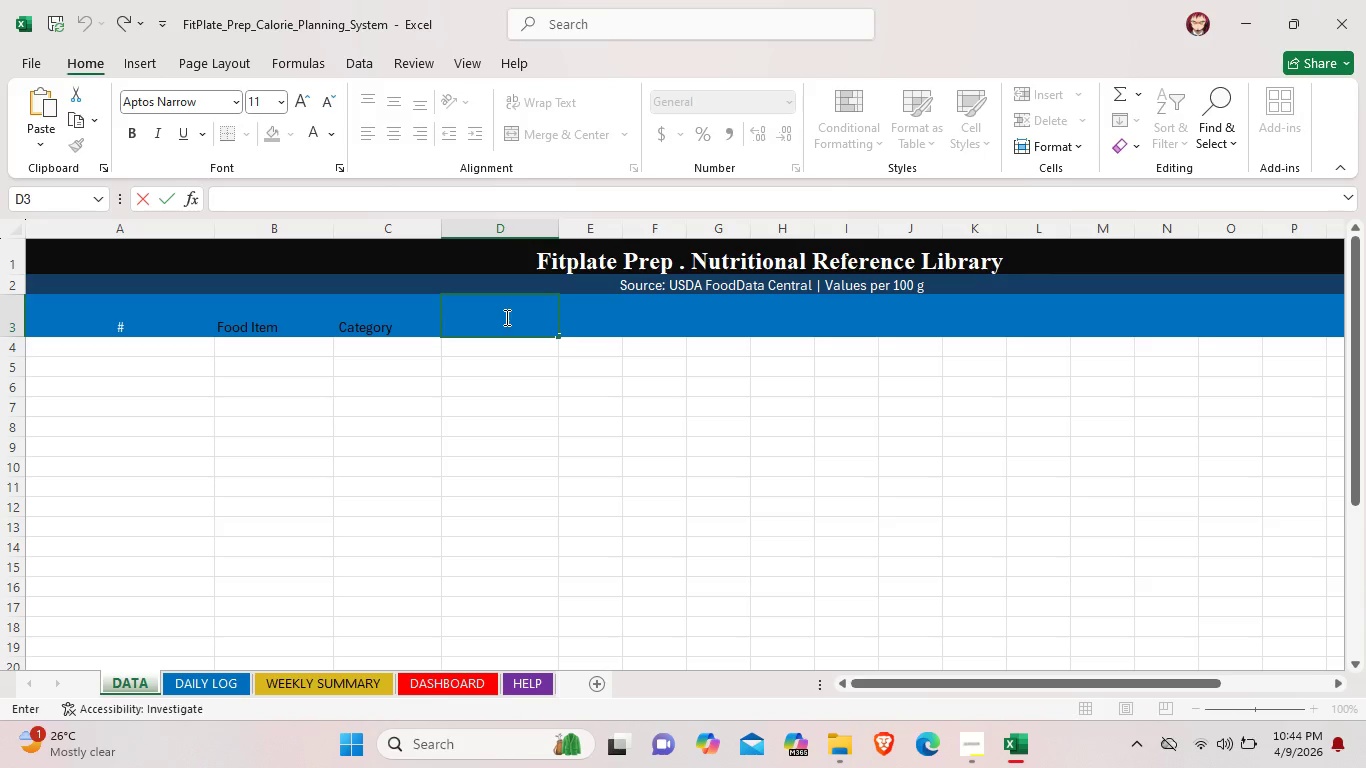 
type(CA)
key(Backspace)
type(alories )
 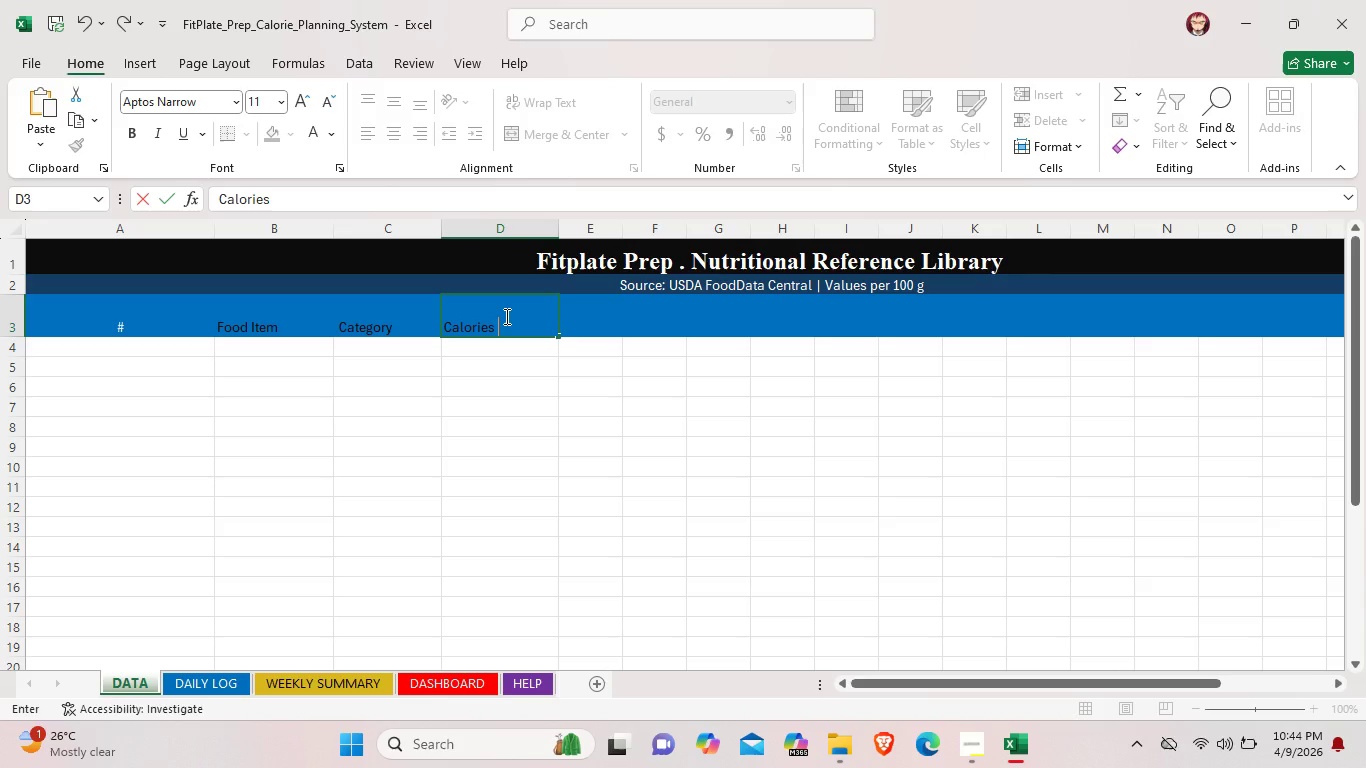 
type((kcal)
 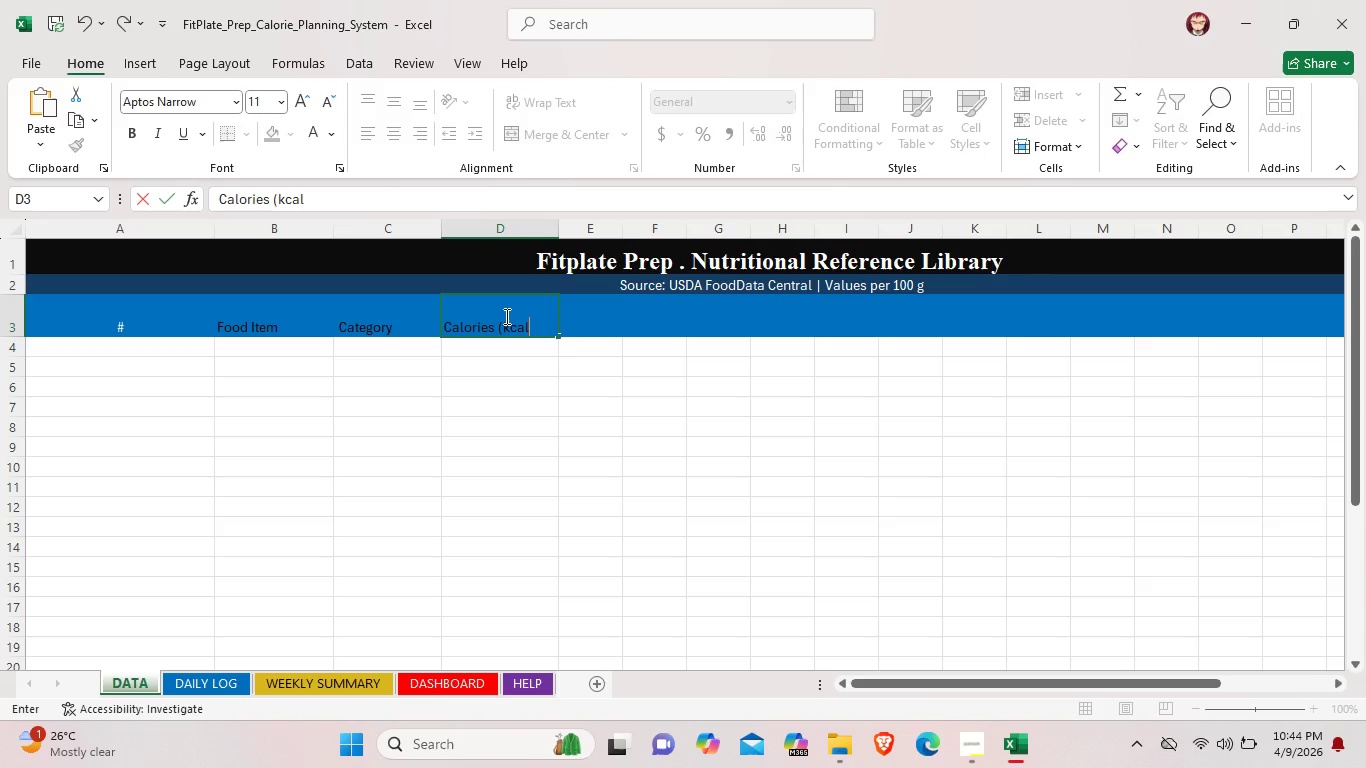 
wait(5.31)
 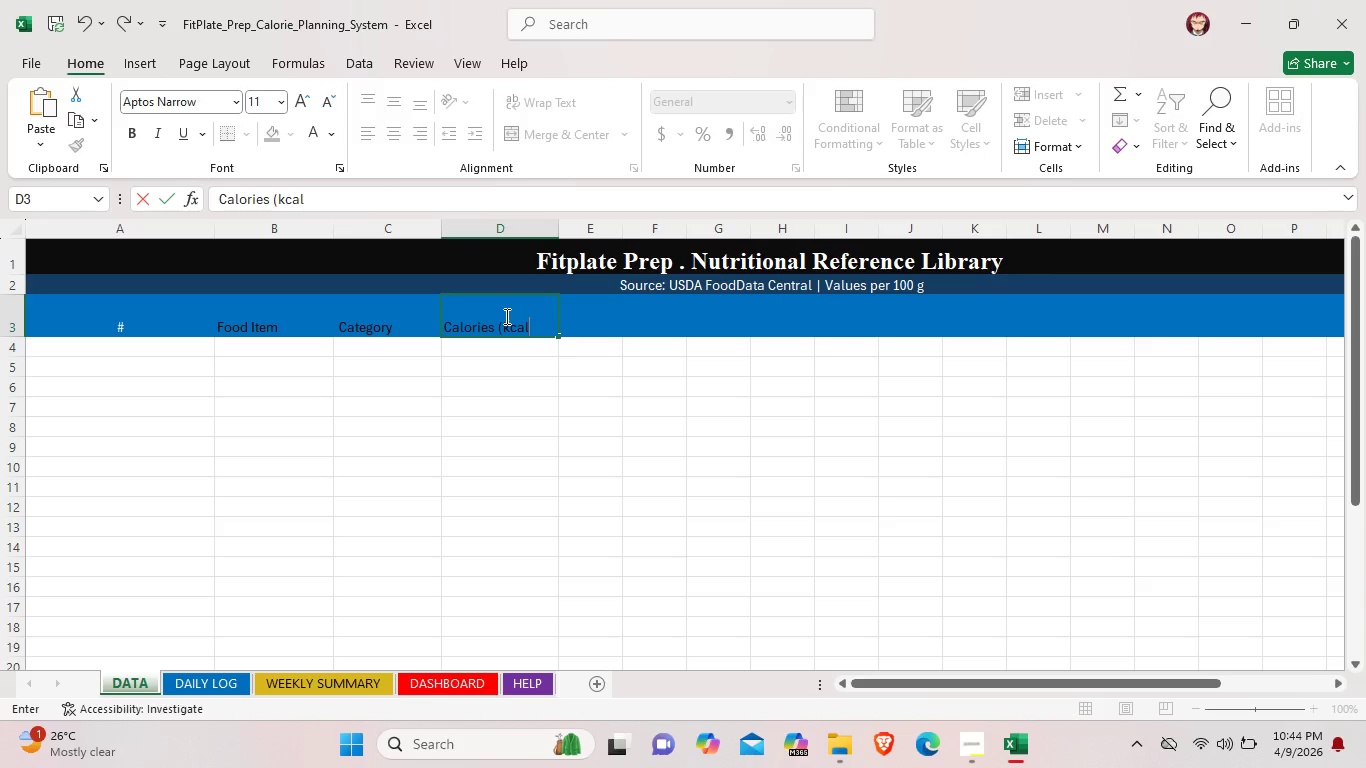 
type(/100g))
 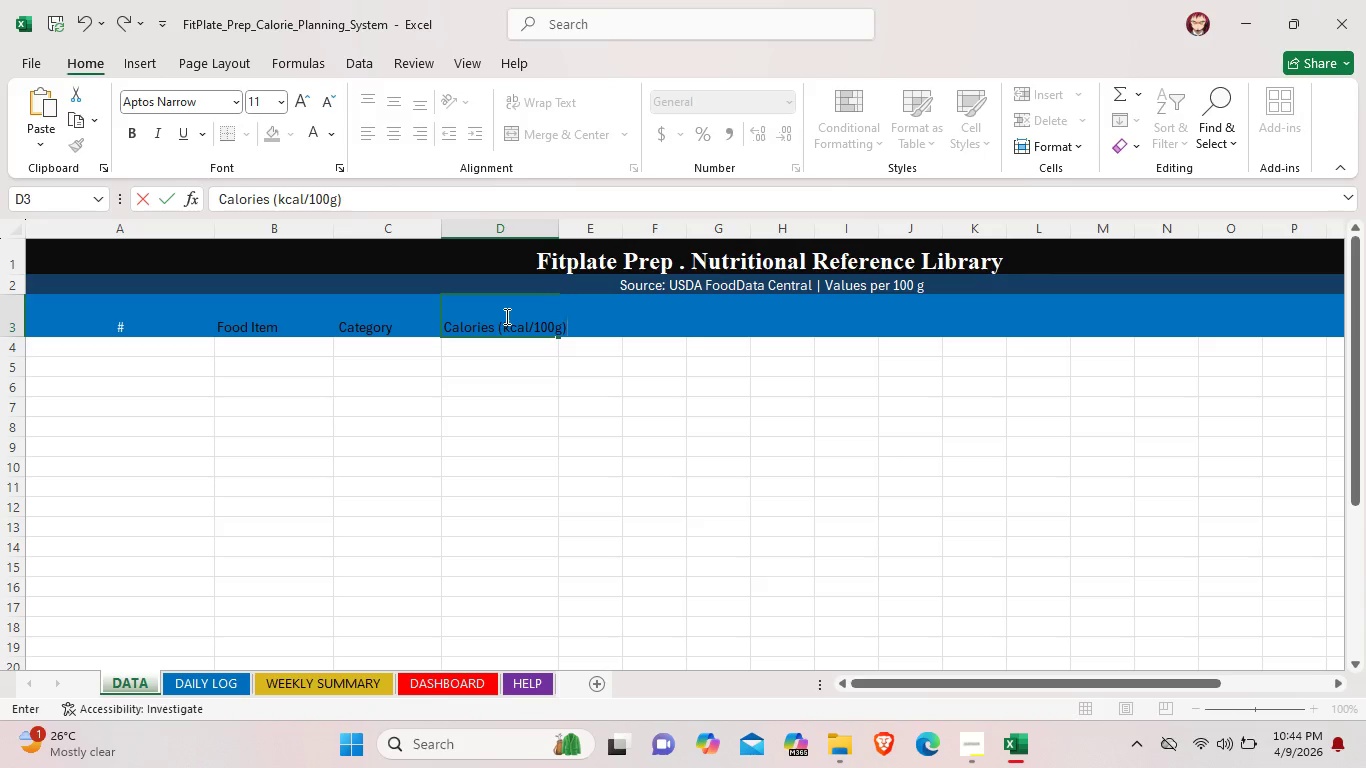 
wait(5.42)
 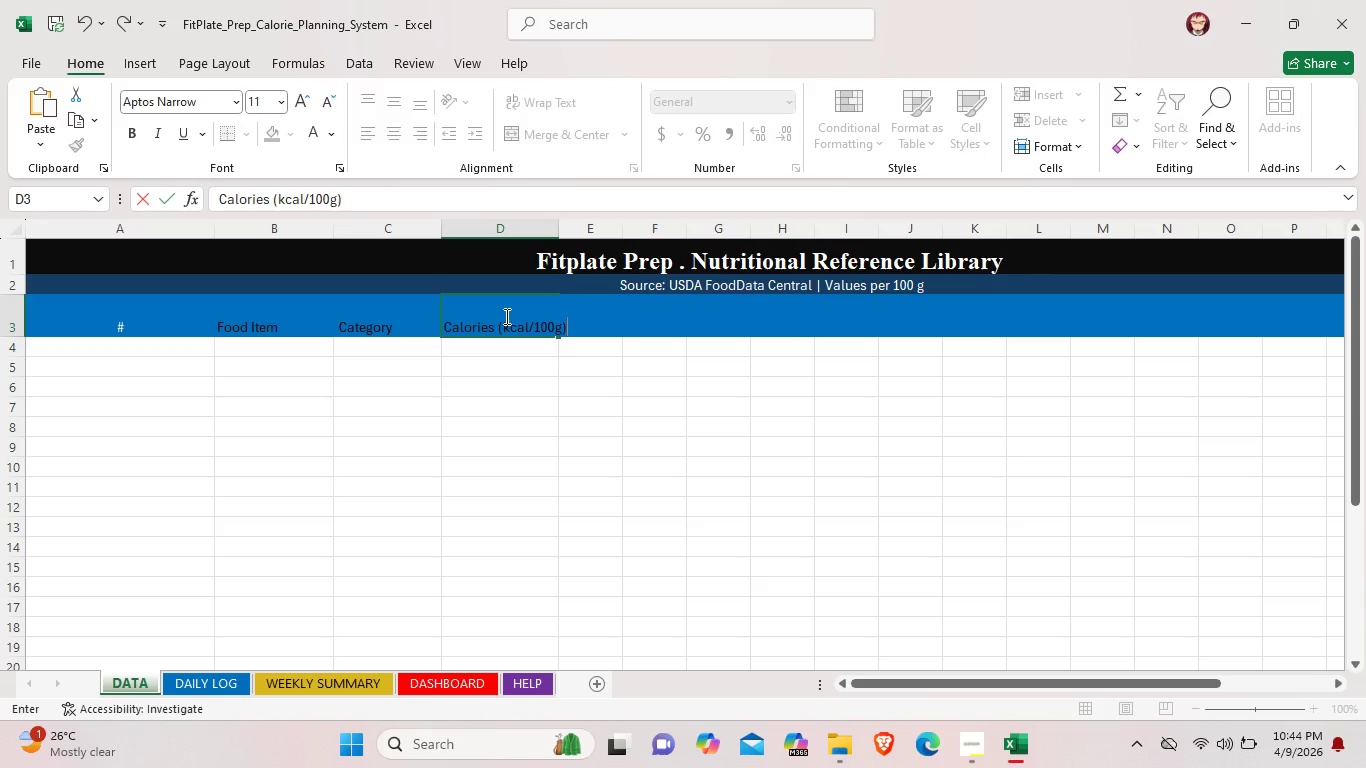 
left_click([557, 232])
 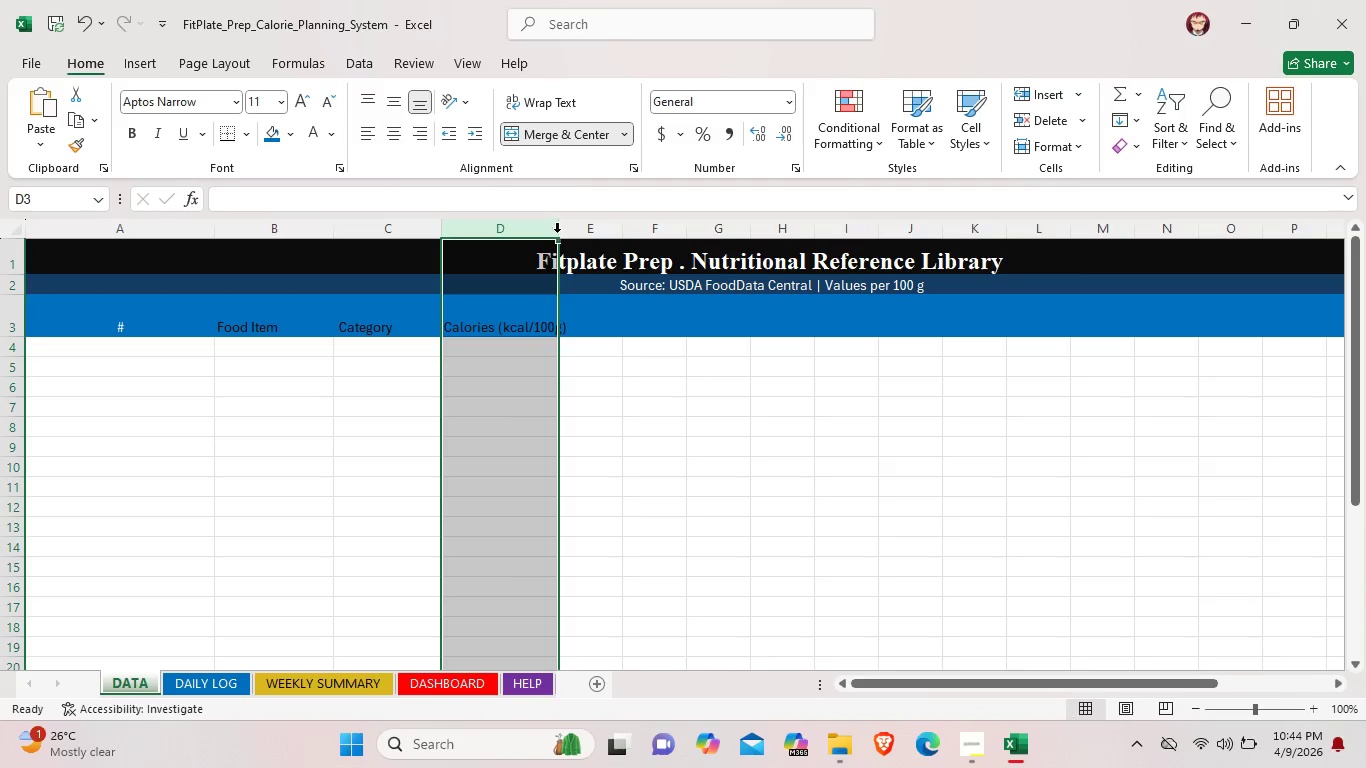 
left_click_drag(start_coordinate=[557, 232], to_coordinate=[568, 233])
 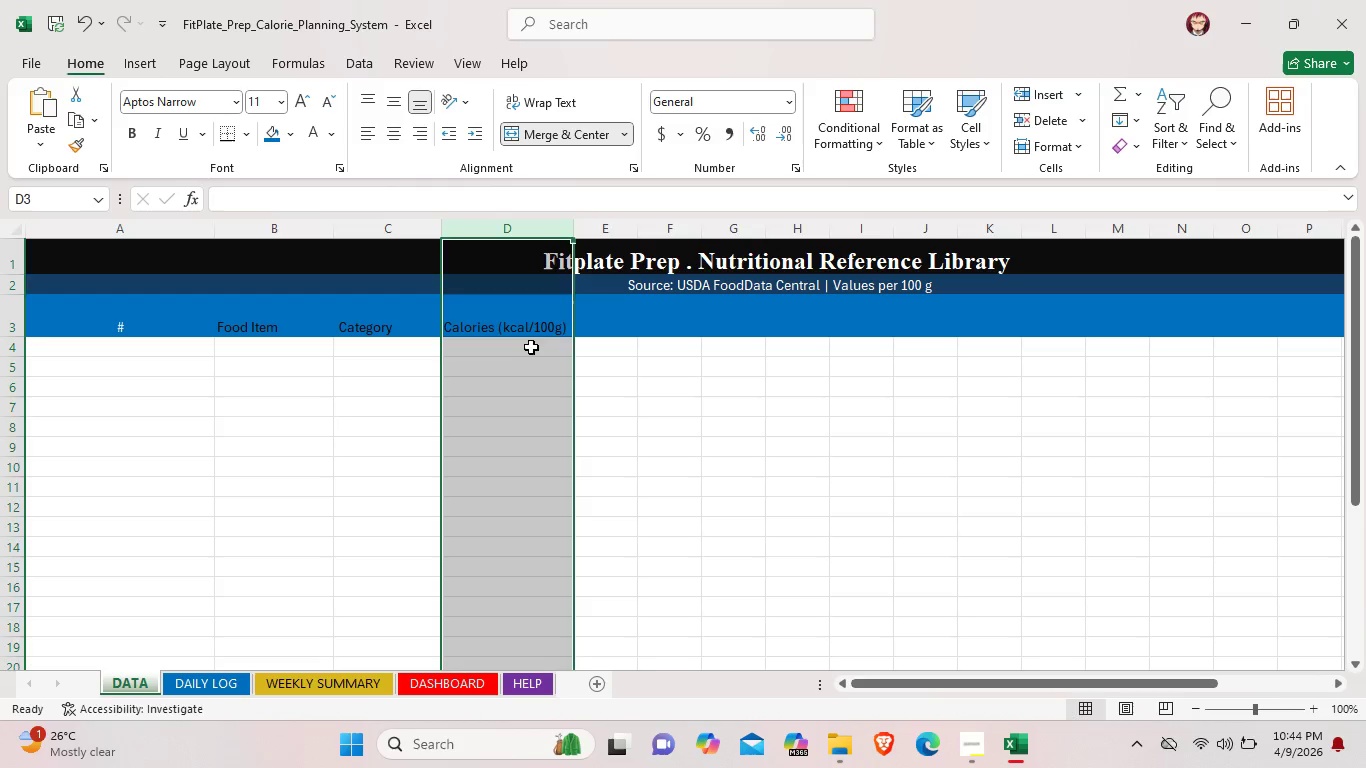 
left_click([529, 349])
 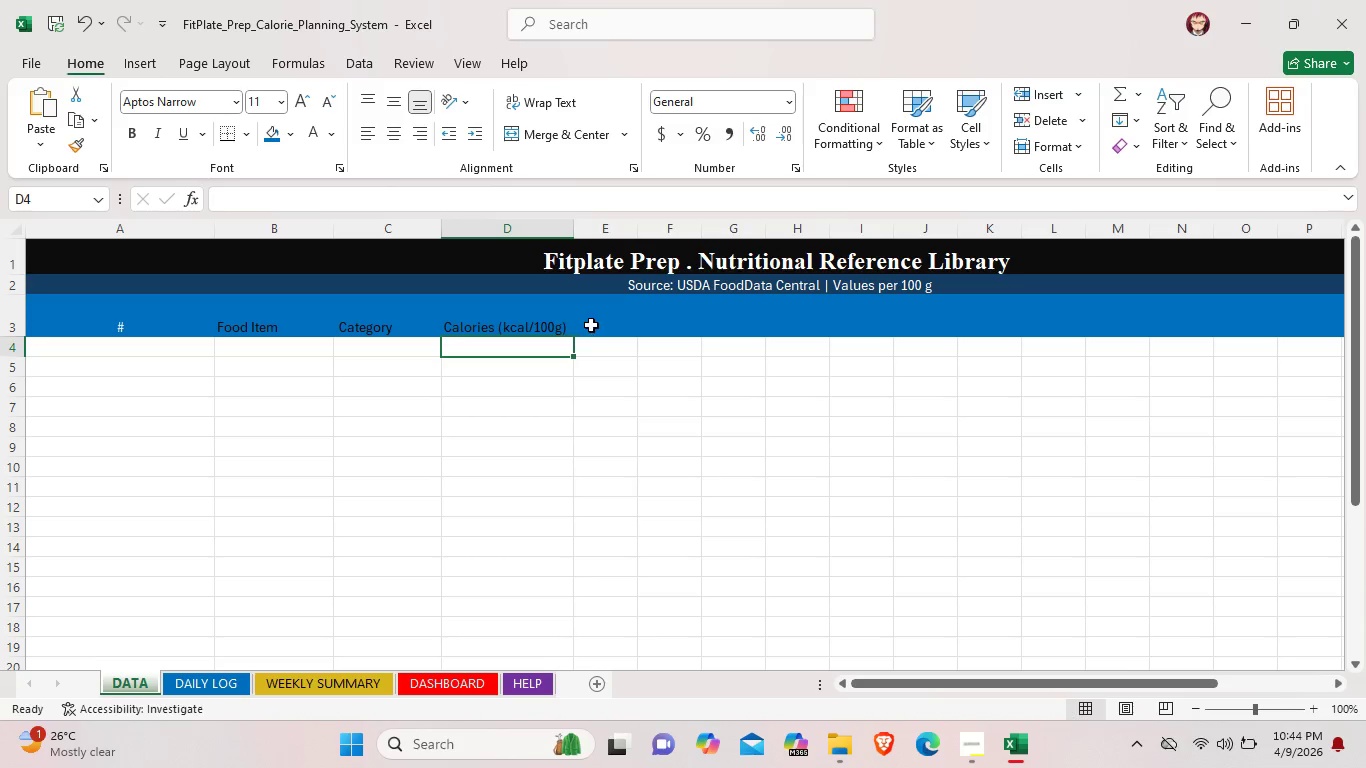 
left_click([594, 324])
 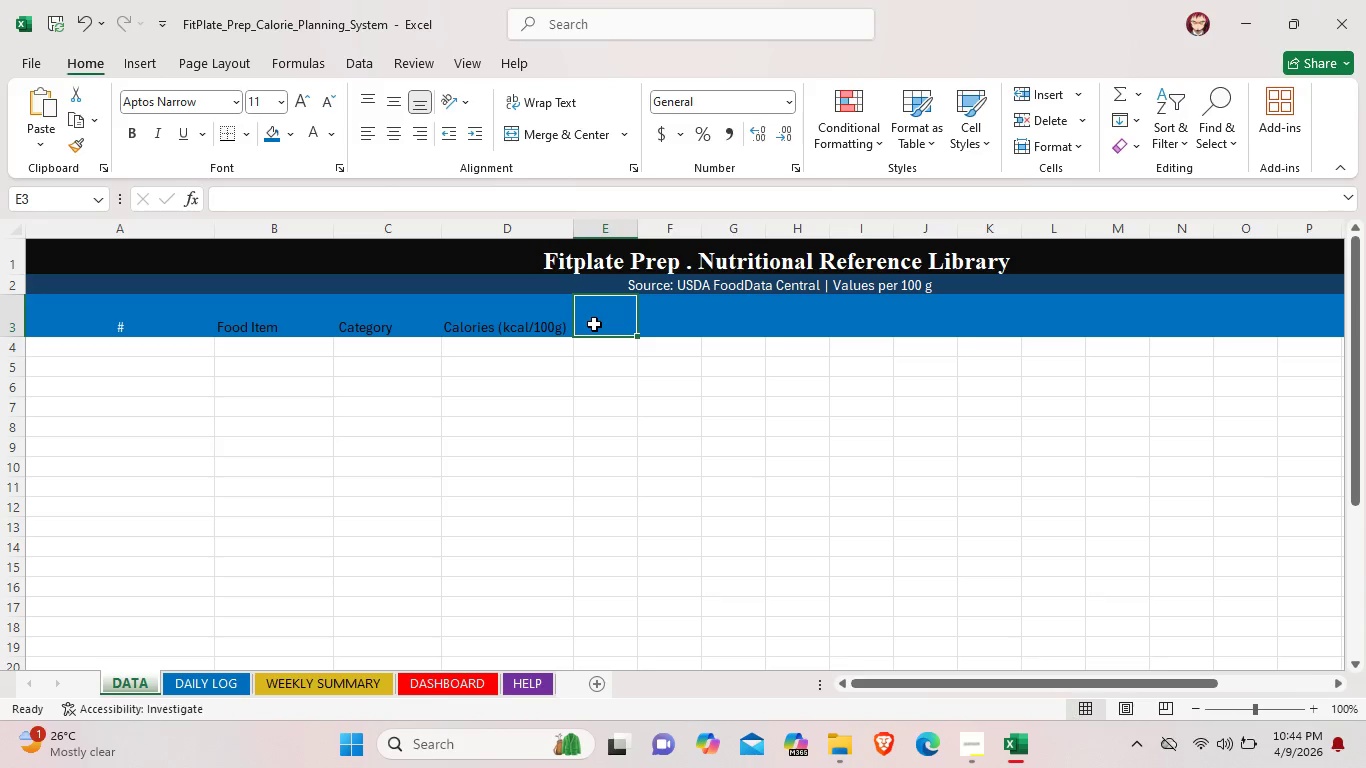 
wait(8.12)
 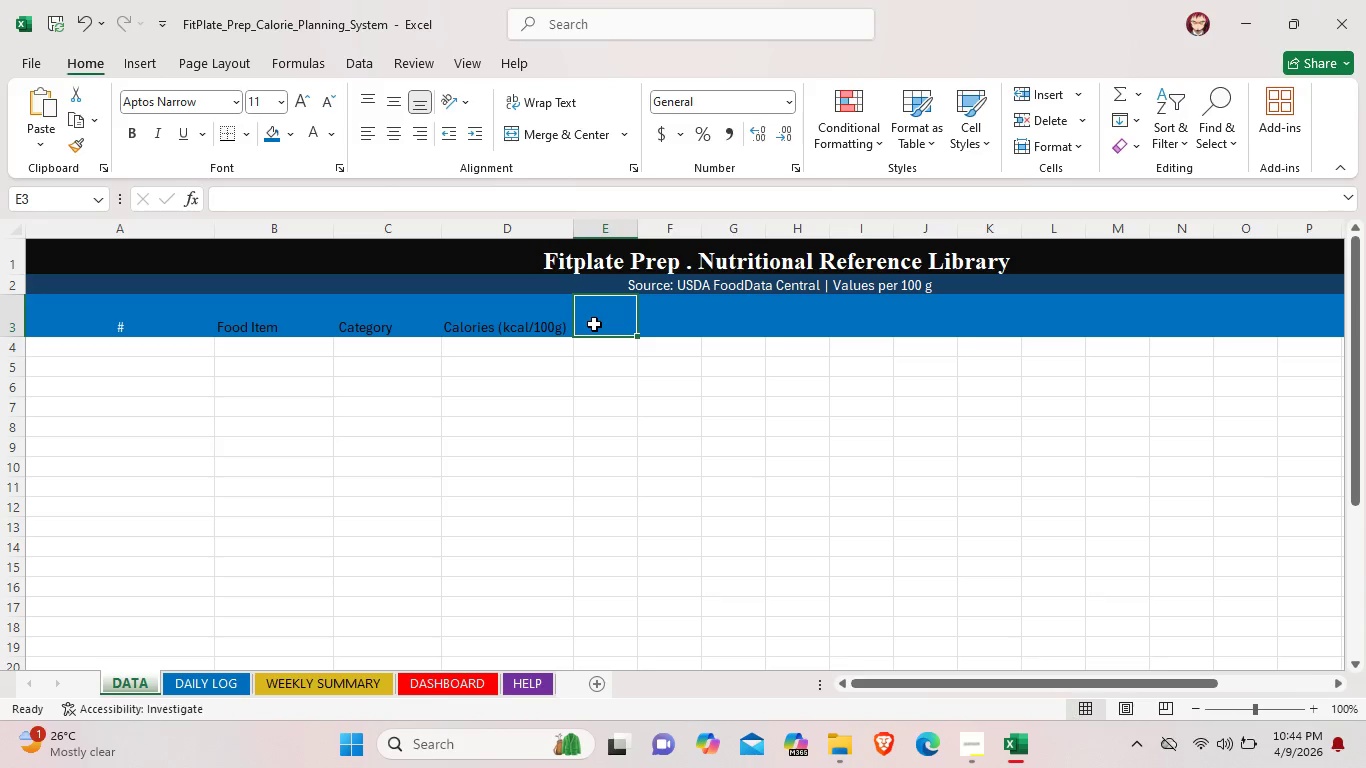 
left_click([594, 324])
 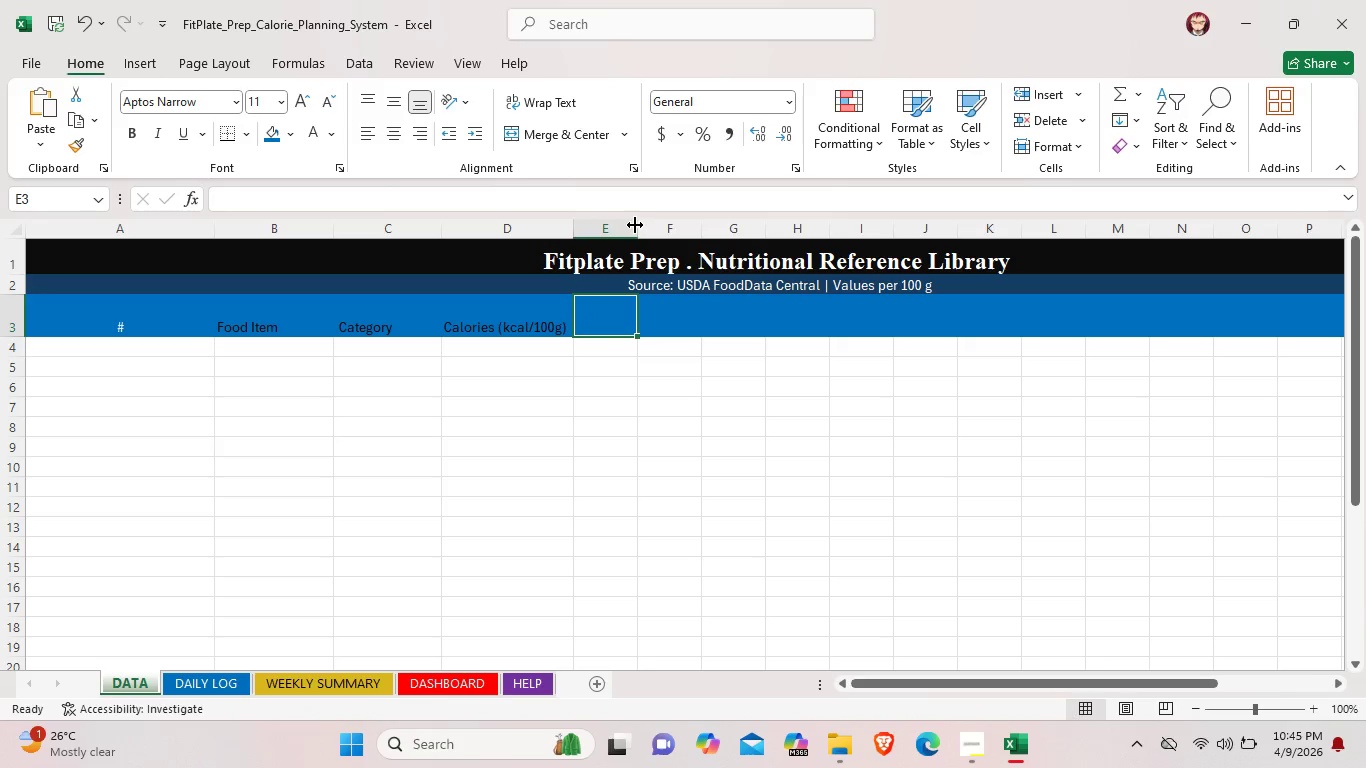 
left_click_drag(start_coordinate=[635, 225], to_coordinate=[652, 228])
 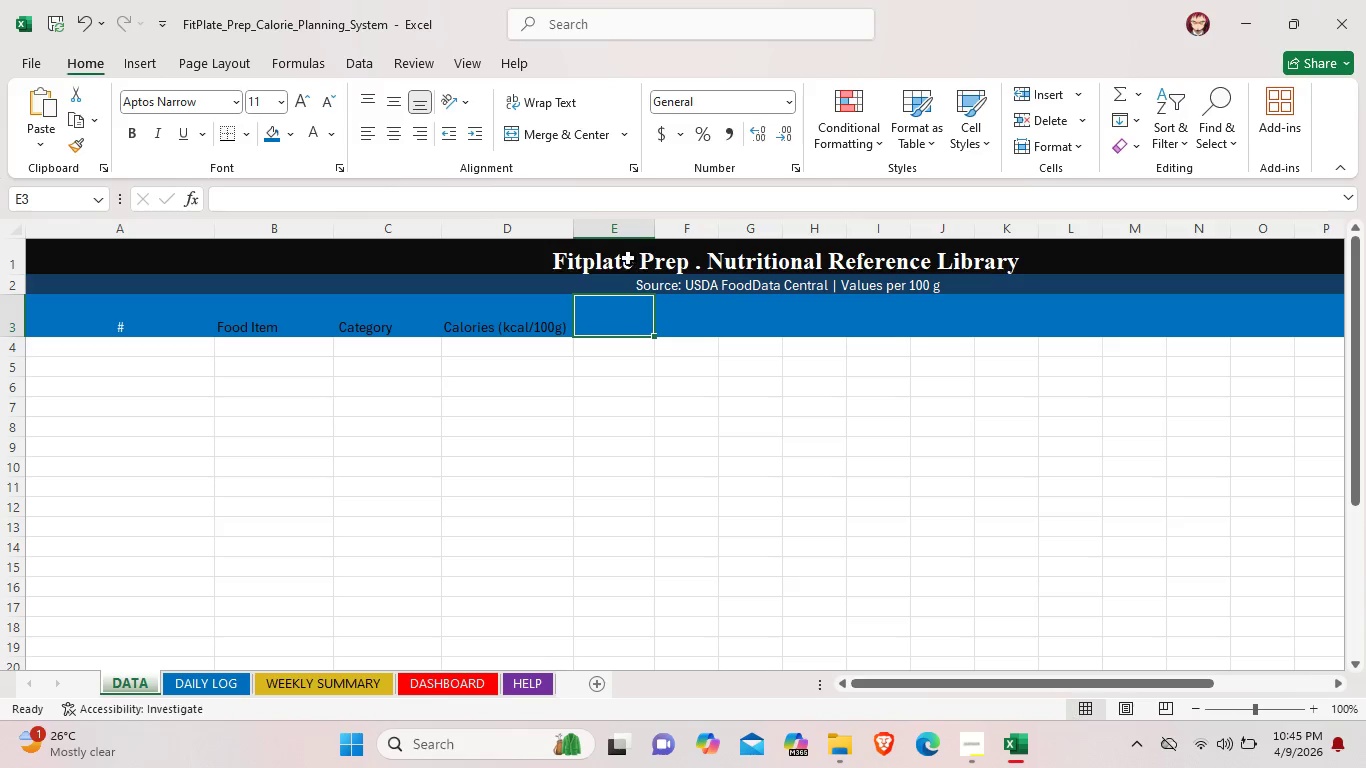 
wait(6.97)
 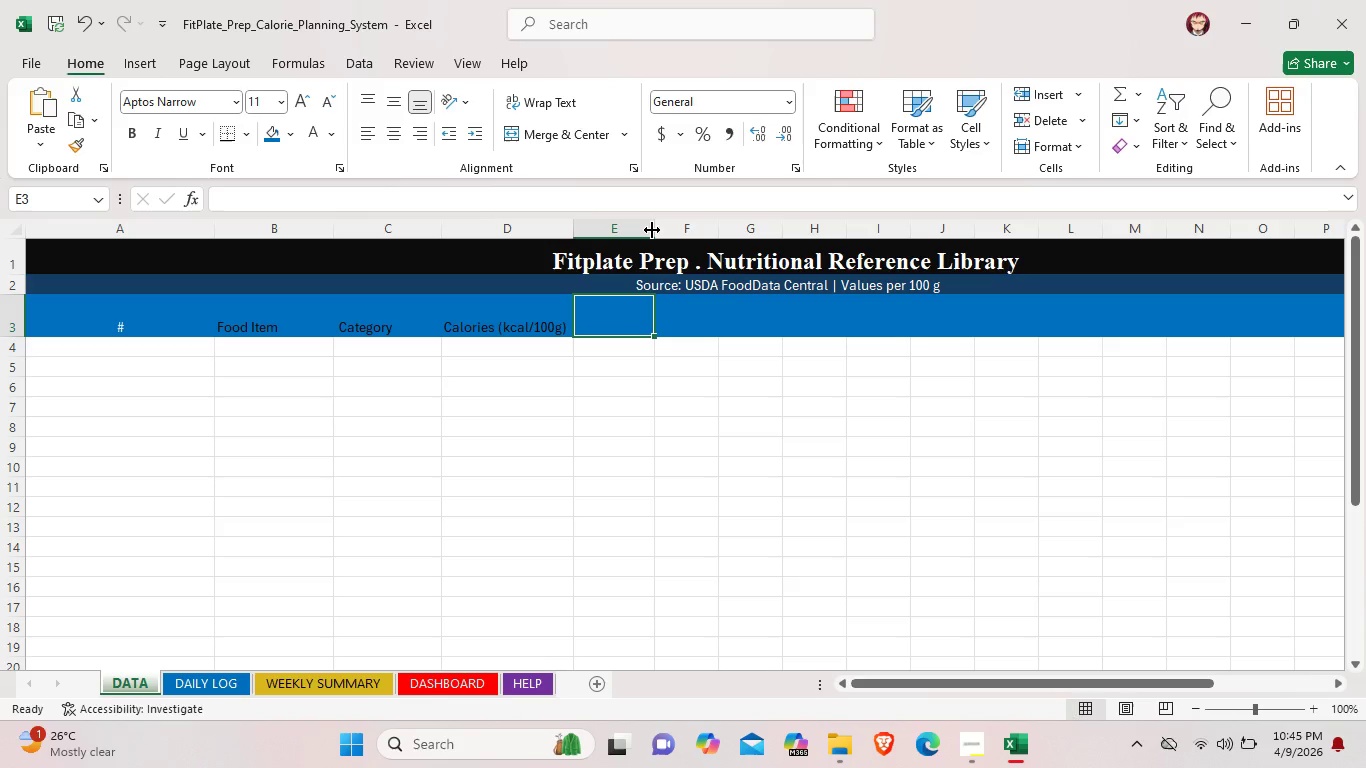 
left_click_drag(start_coordinate=[655, 230], to_coordinate=[685, 230])
 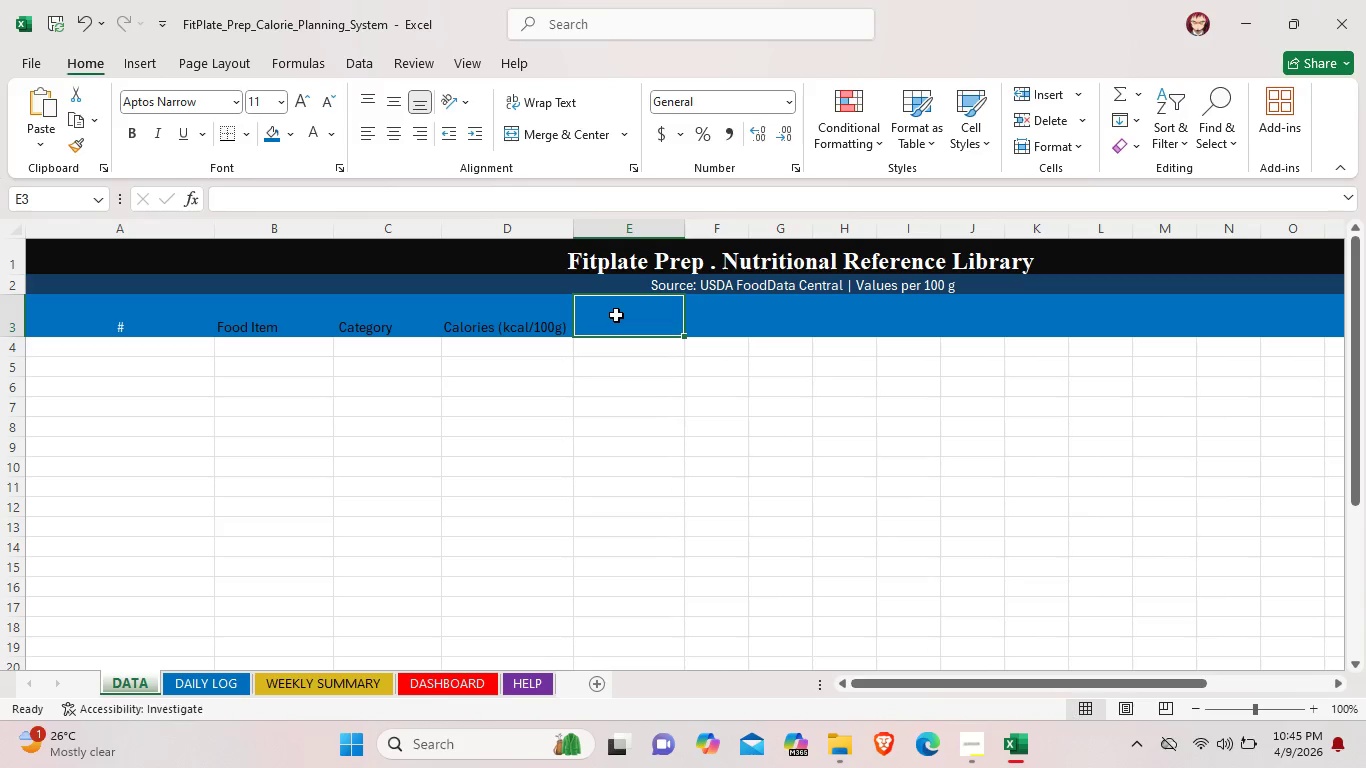 
double_click([616, 315])
 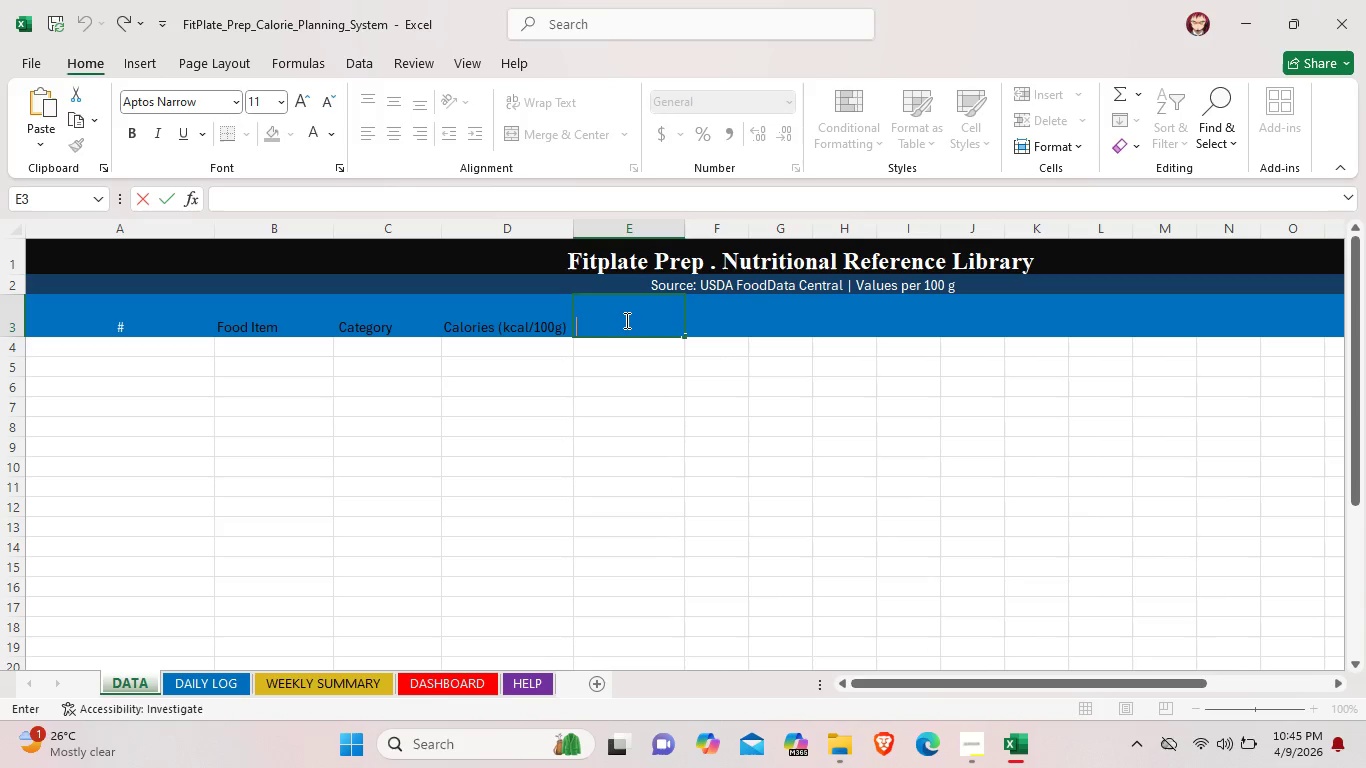 
type( Proe)
key(Backspace)
type(tein  (g))
 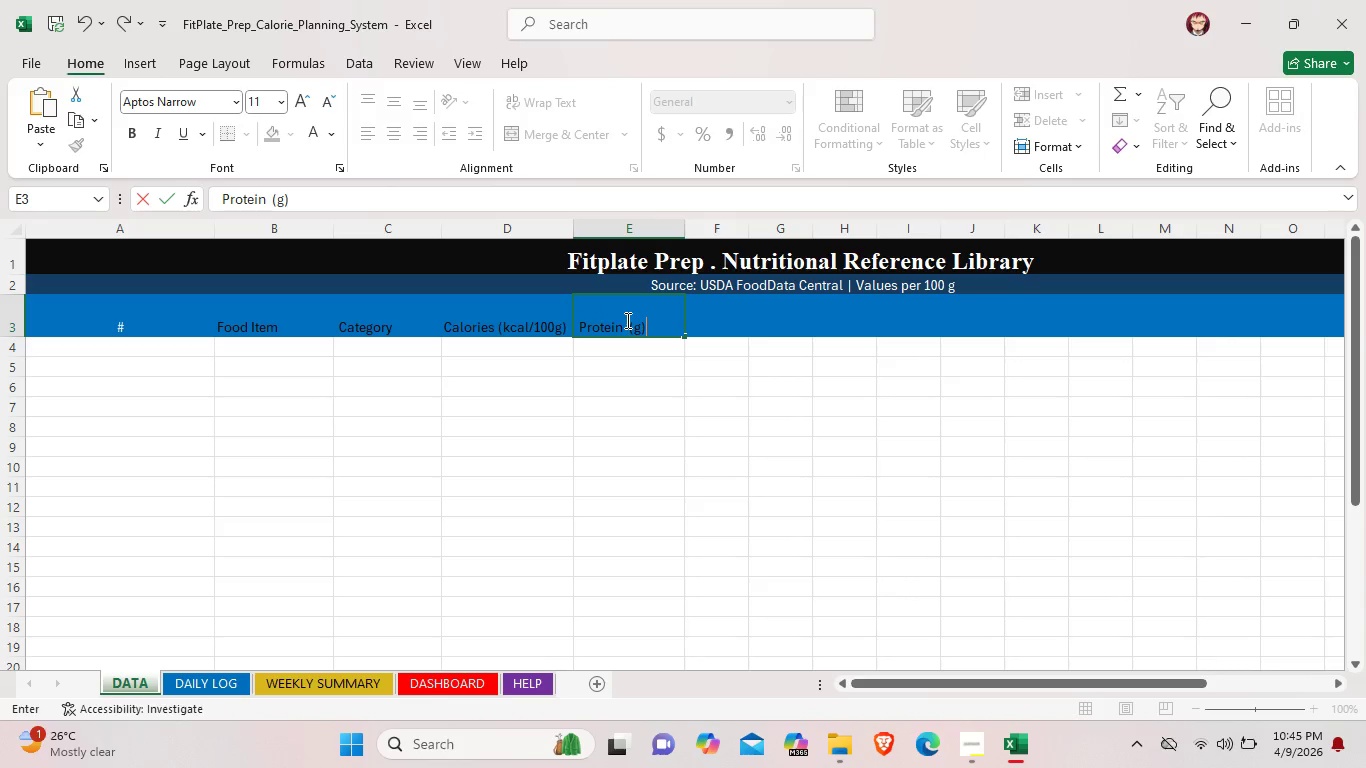 
double_click([715, 323])
 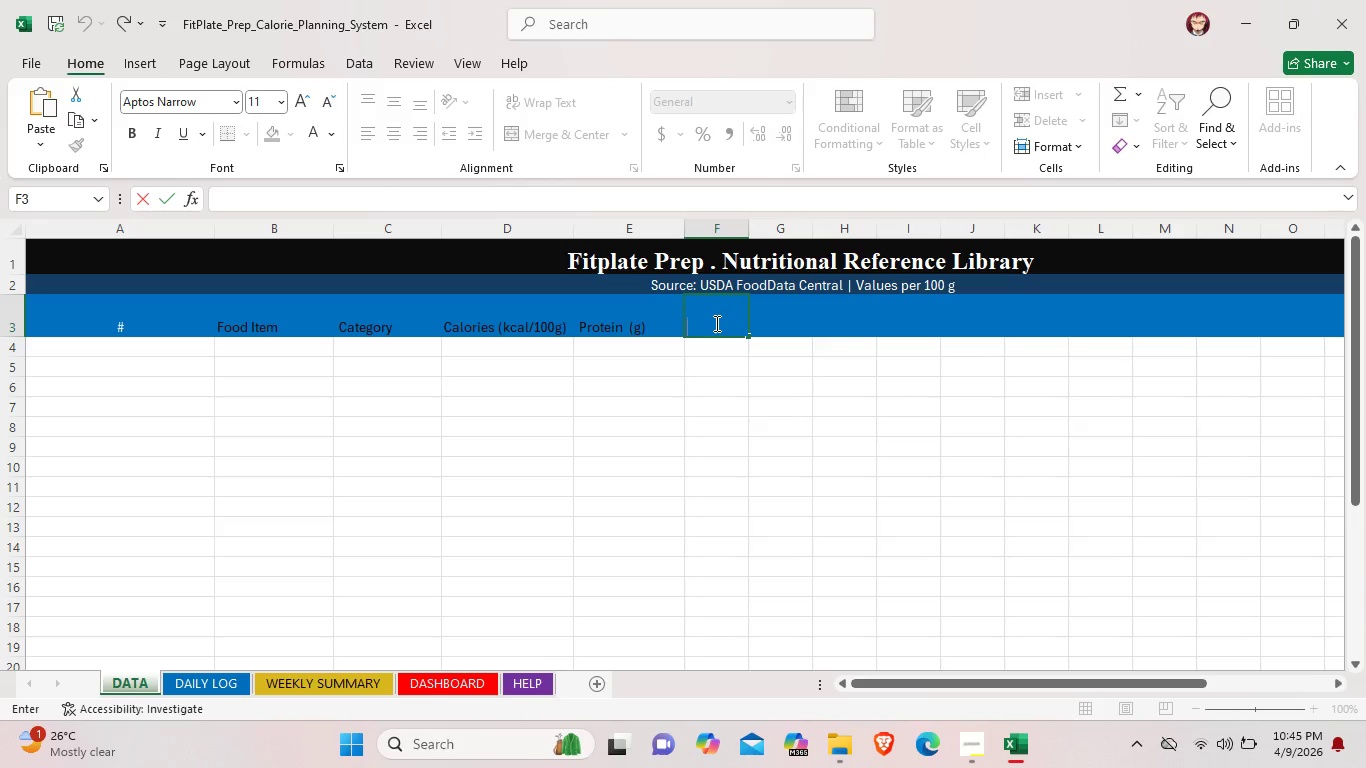 
type(Carbs)
 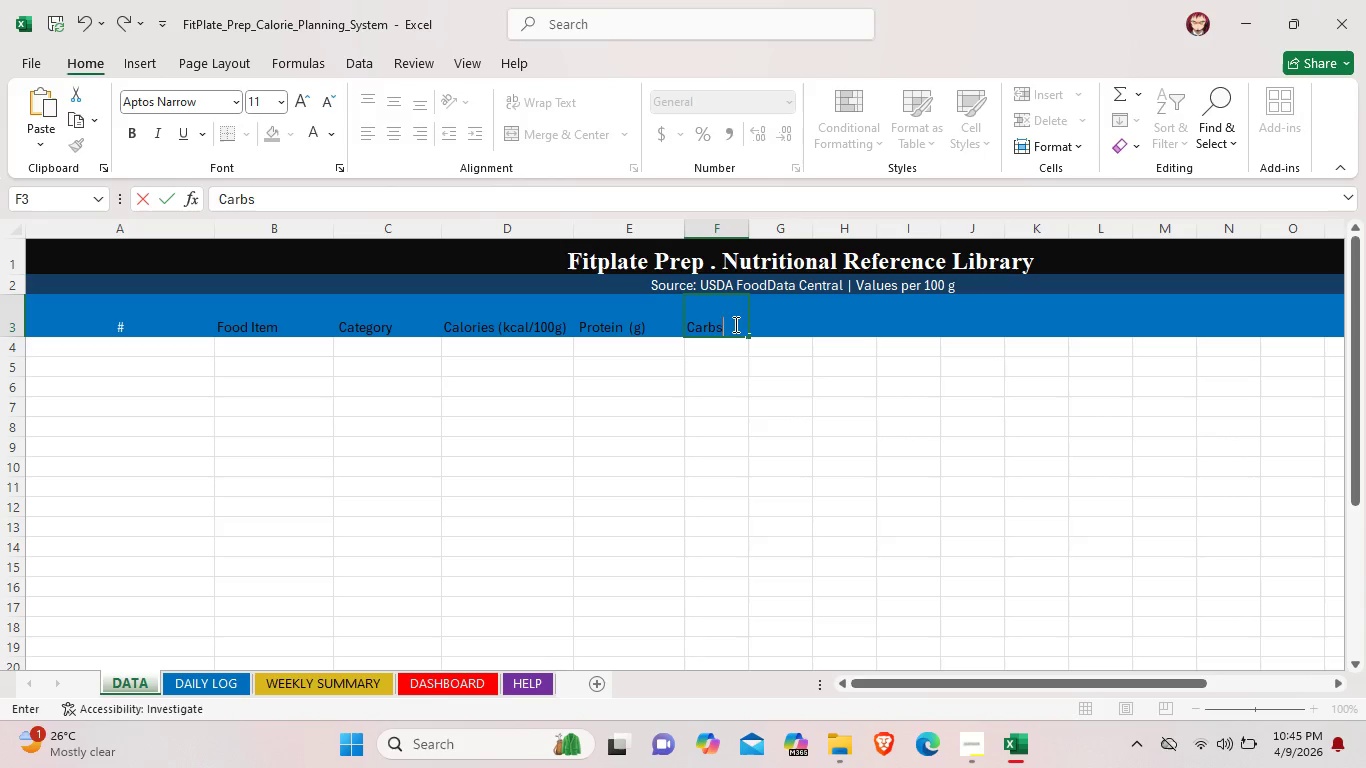 
left_click([738, 324])
 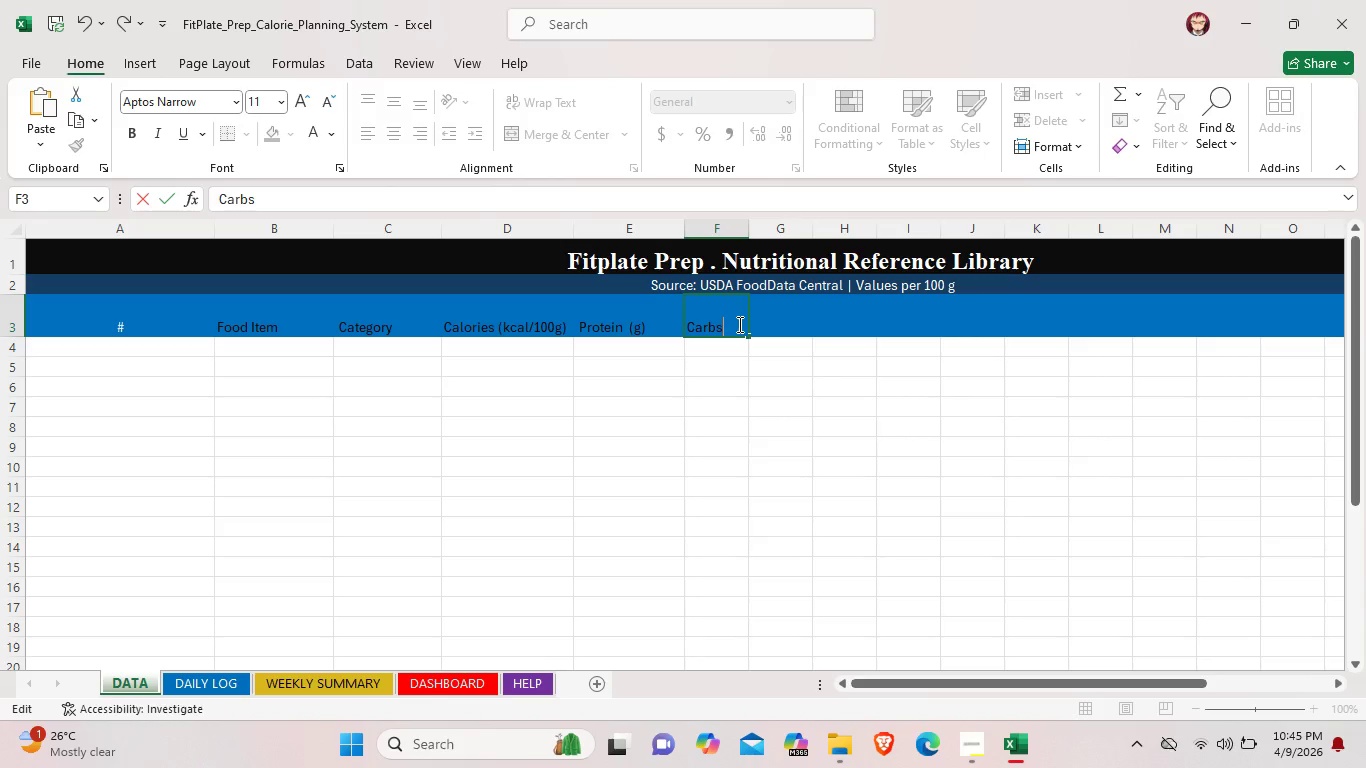 
type((g))
 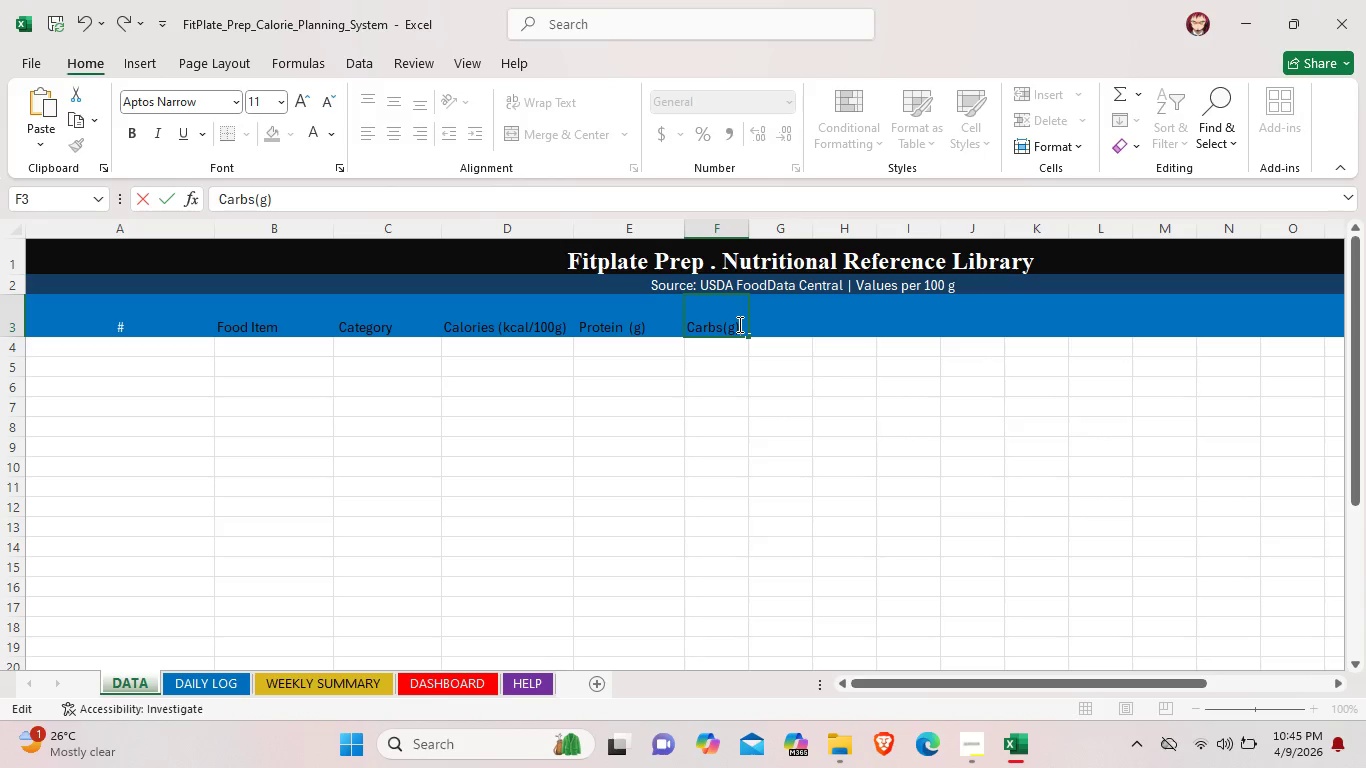 
left_click([771, 323])
 